 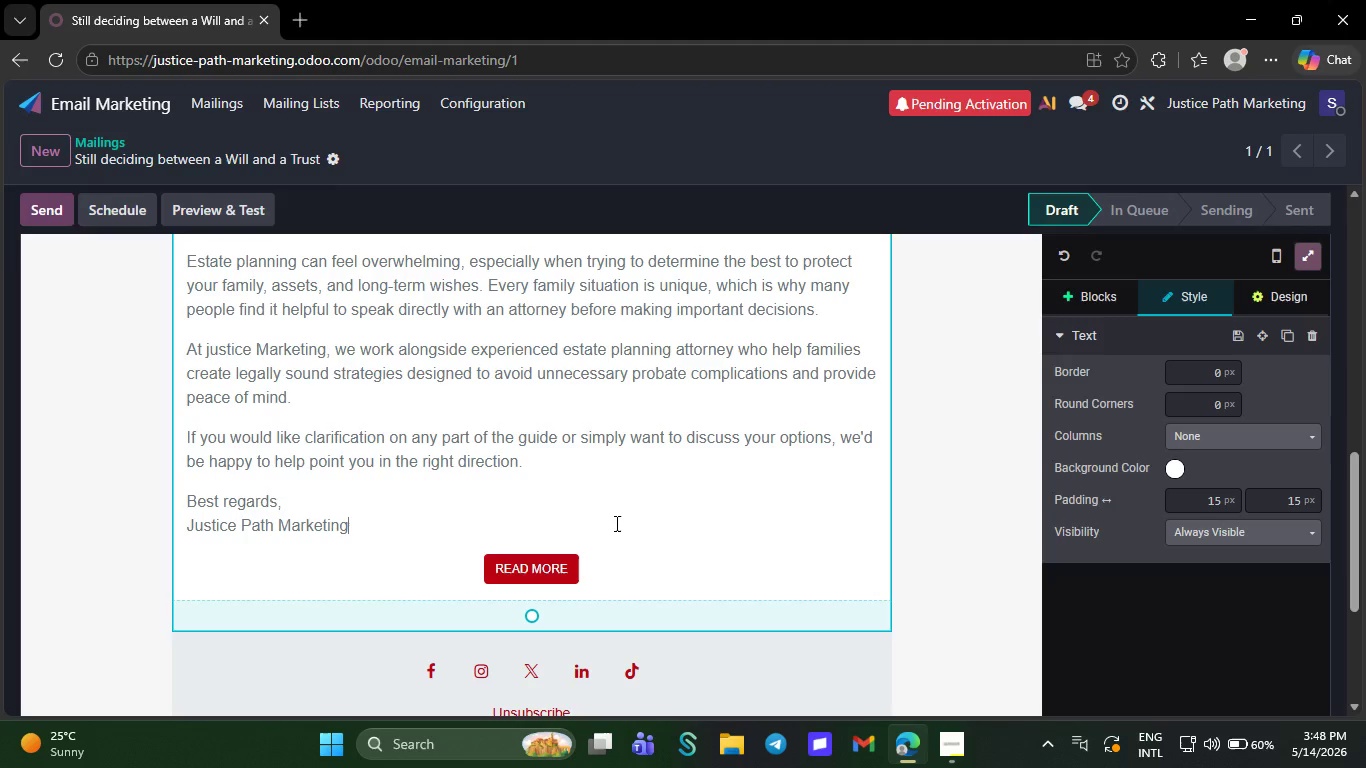 
left_click([577, 578])
 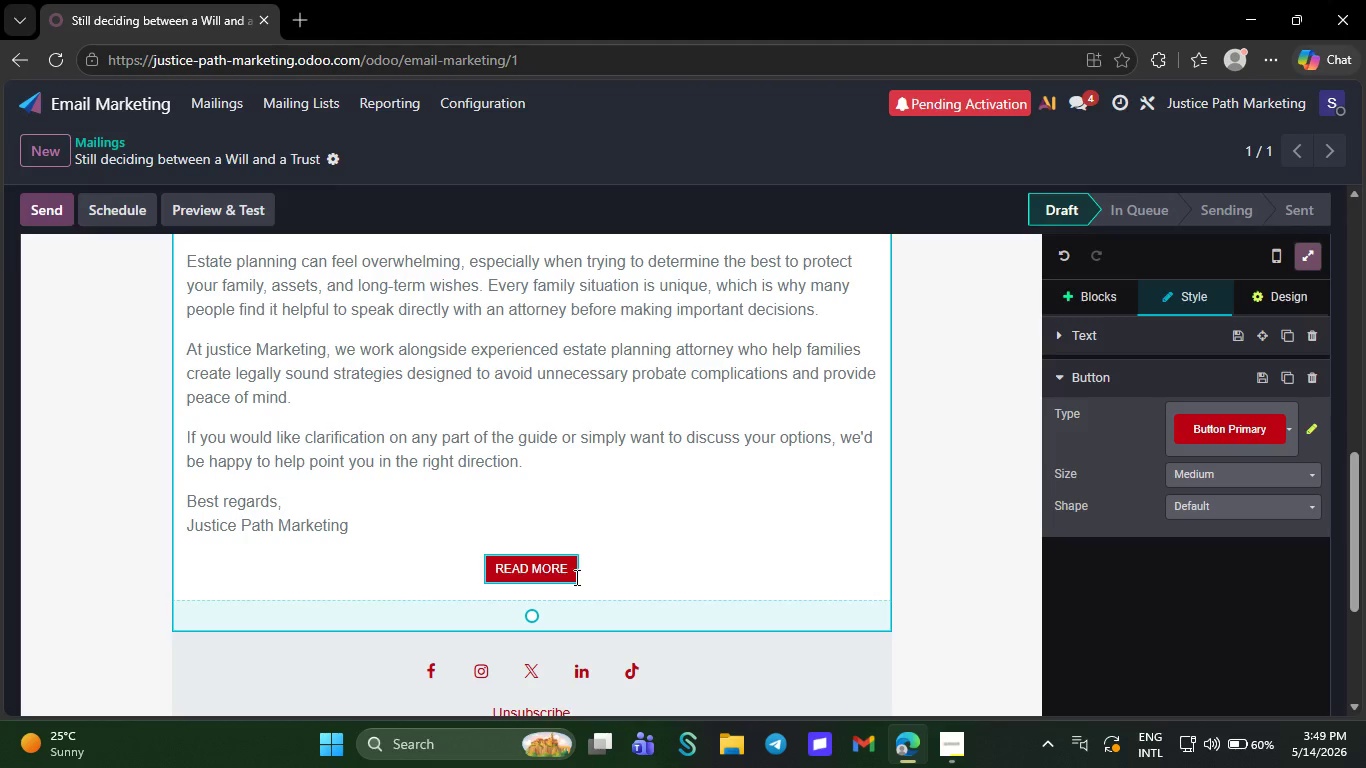 
left_click([570, 569])
 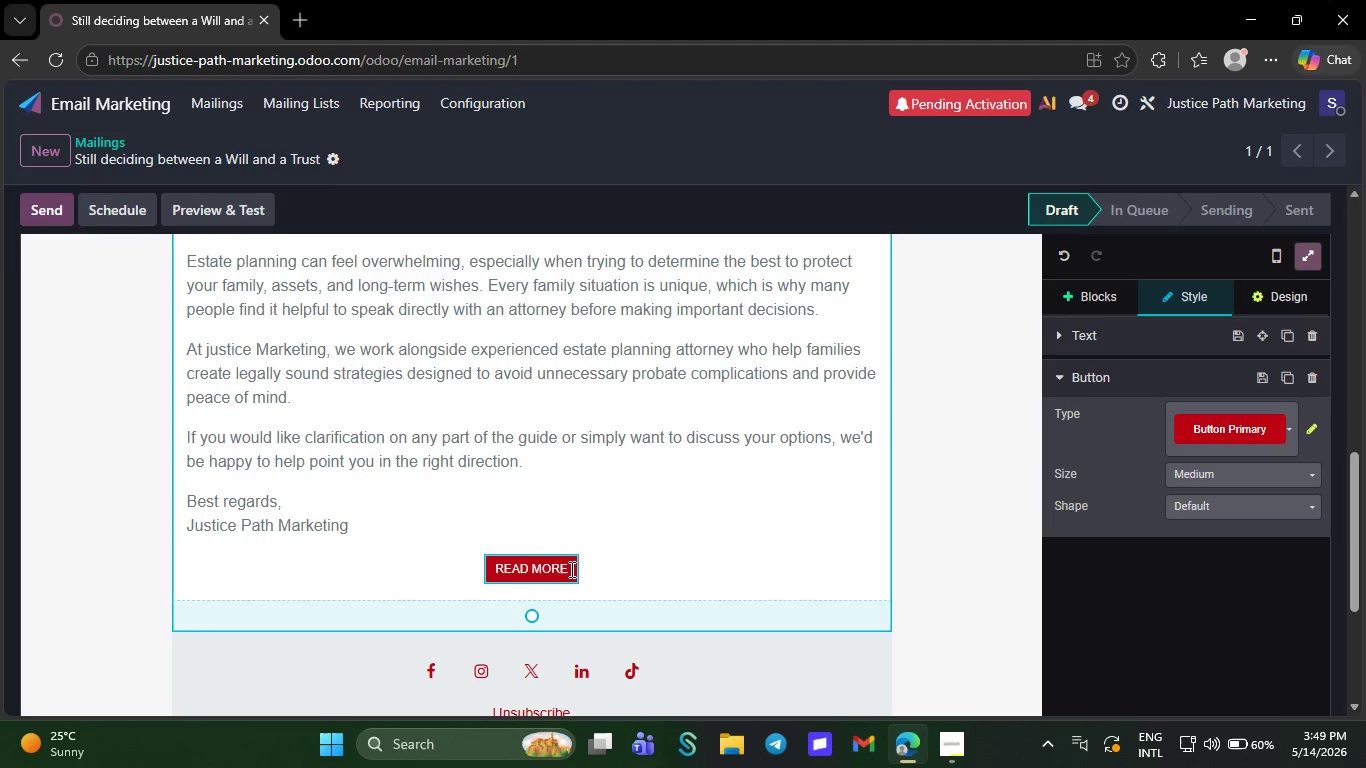 
key(Backspace)
 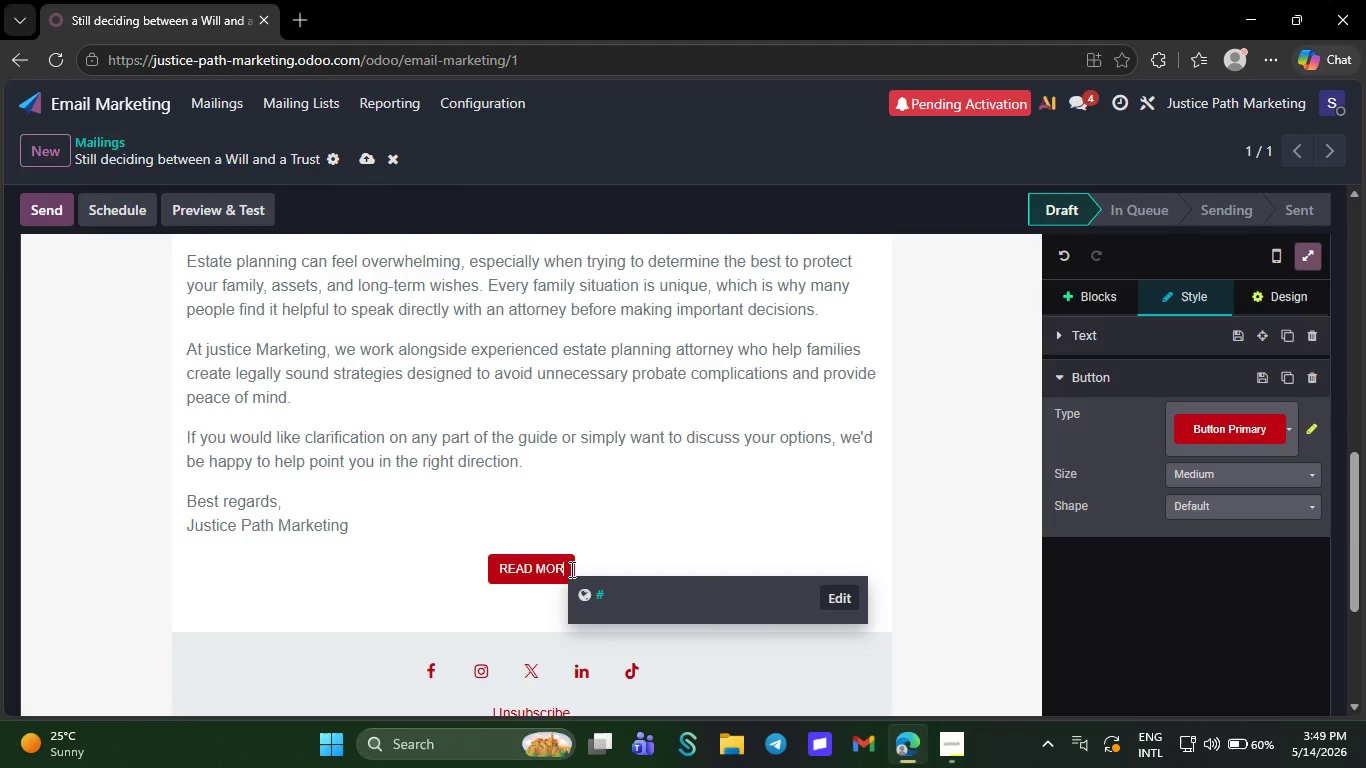 
key(Backspace)
 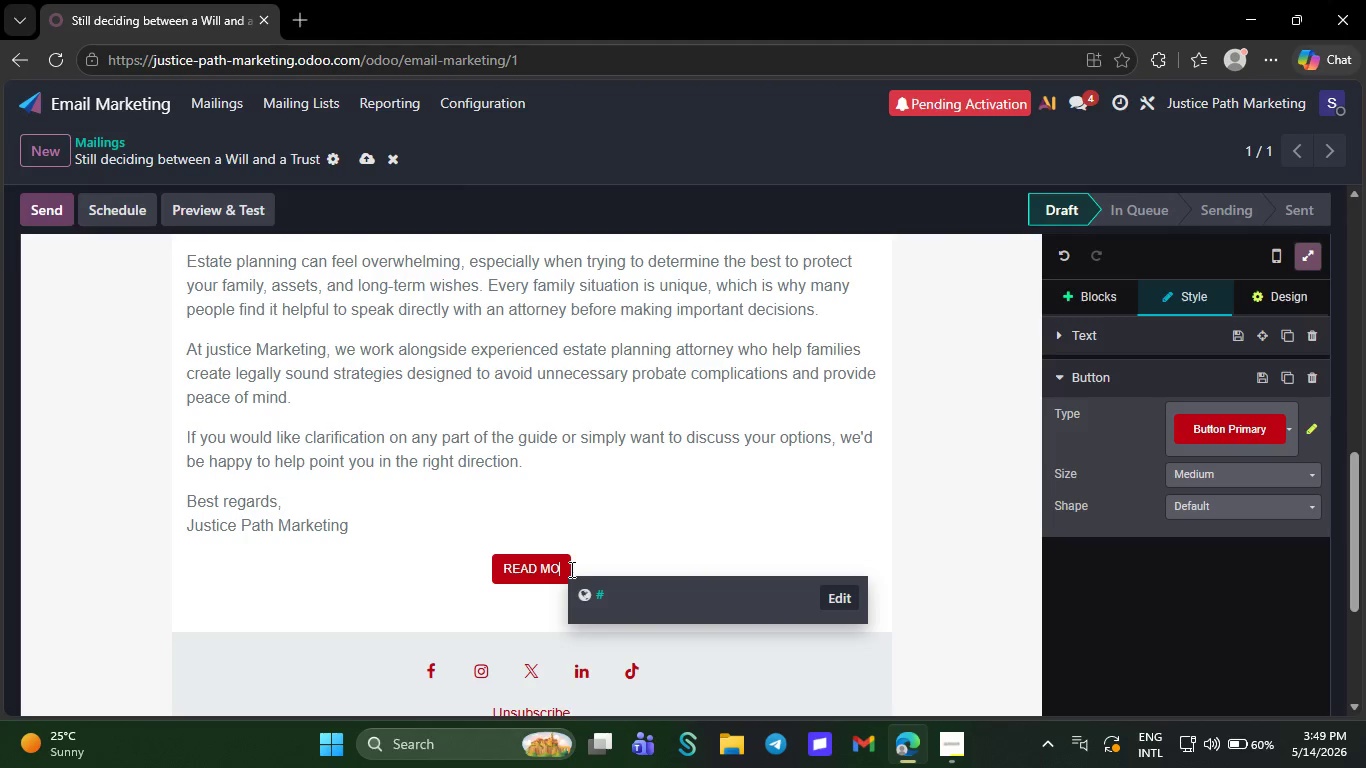 
key(Backspace)
 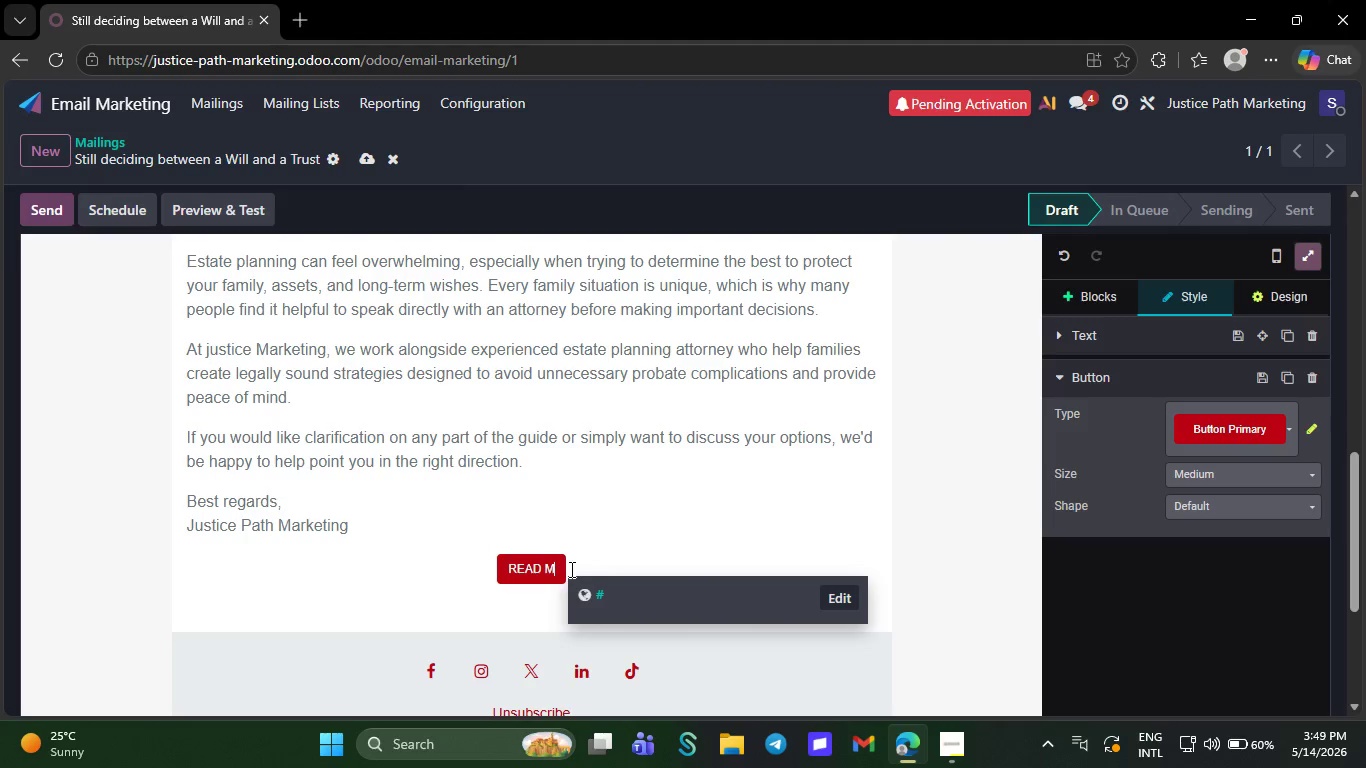 
key(Backspace)
 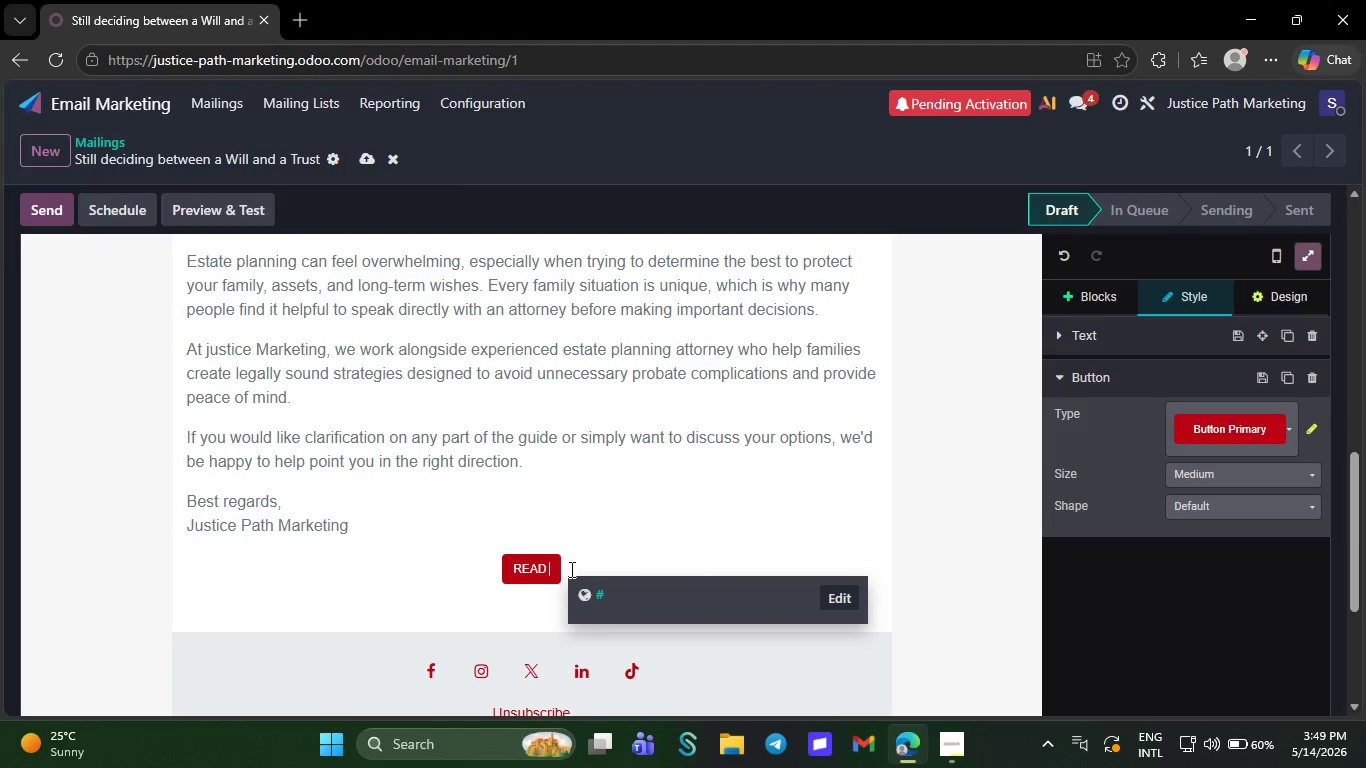 
key(Backspace)
 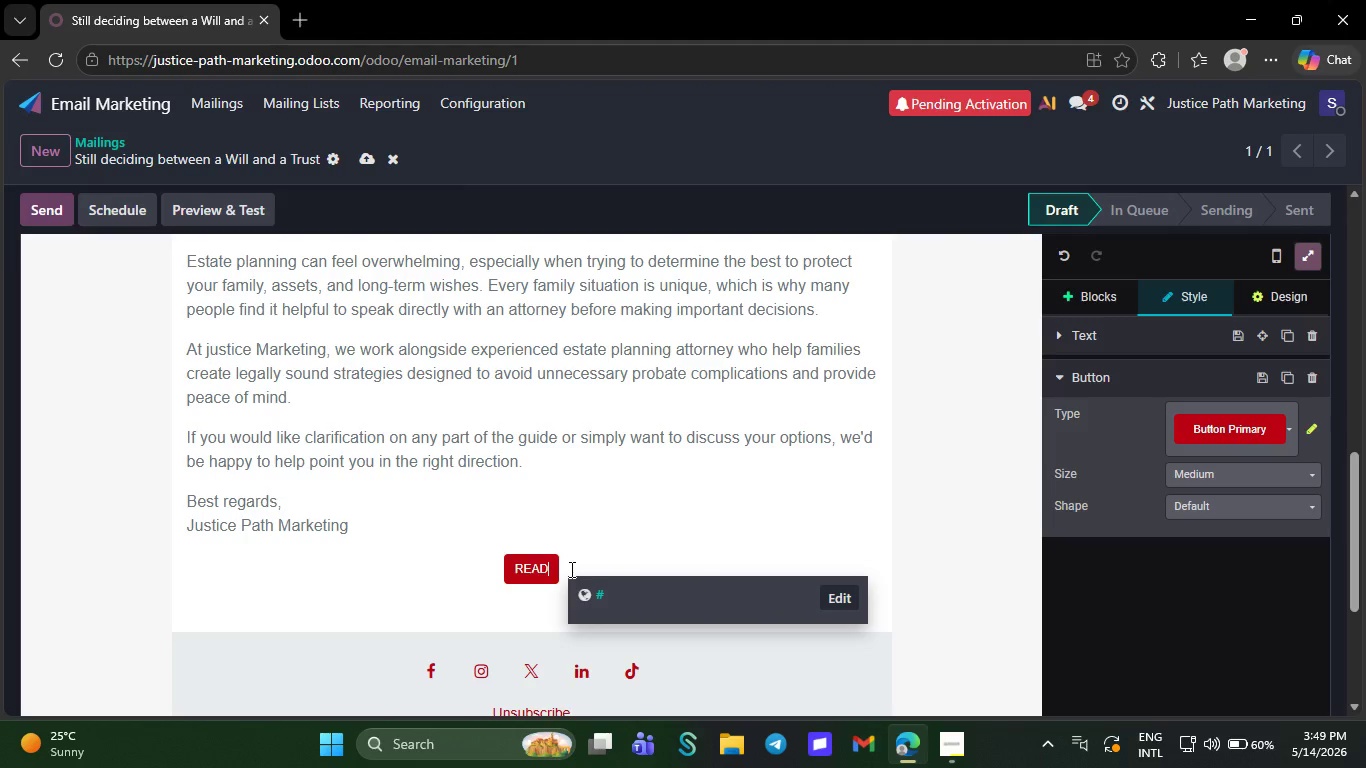 
key(Backspace)
 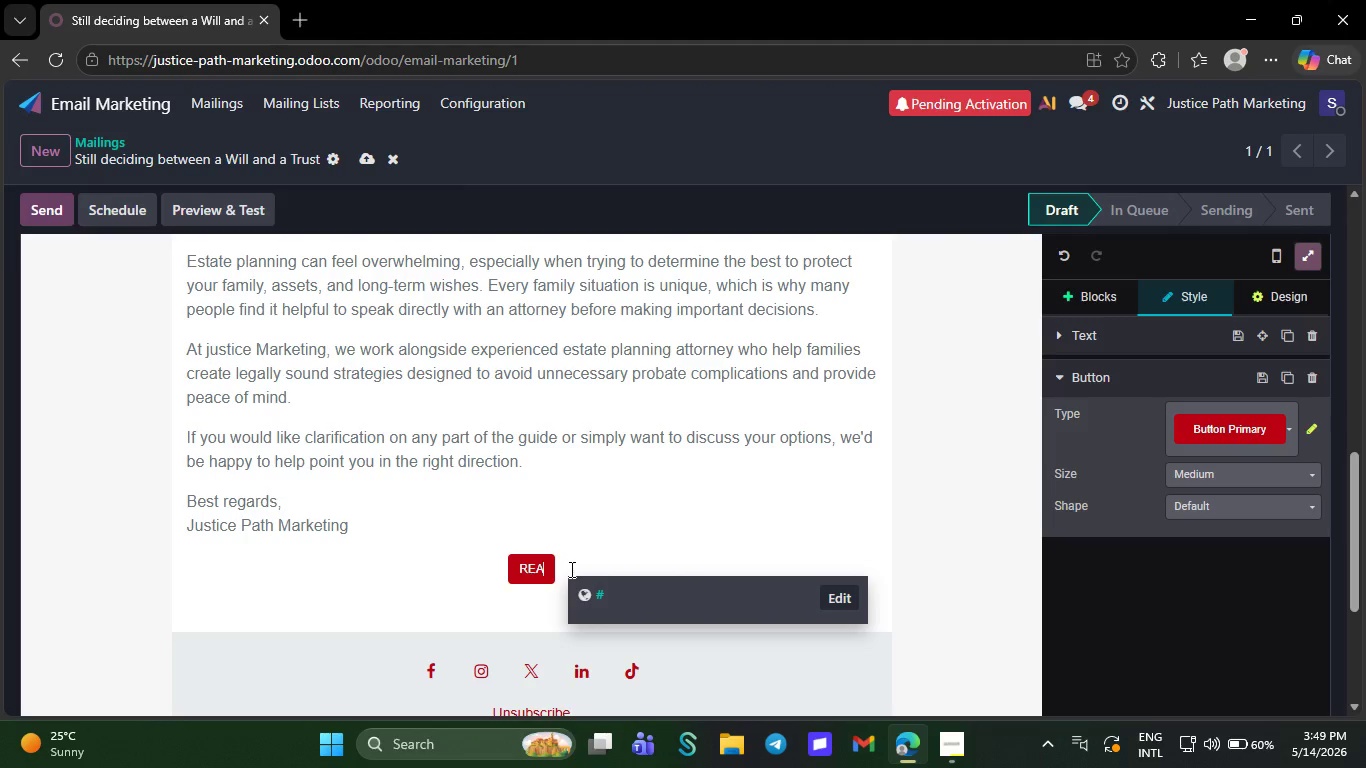 
key(Backspace)
 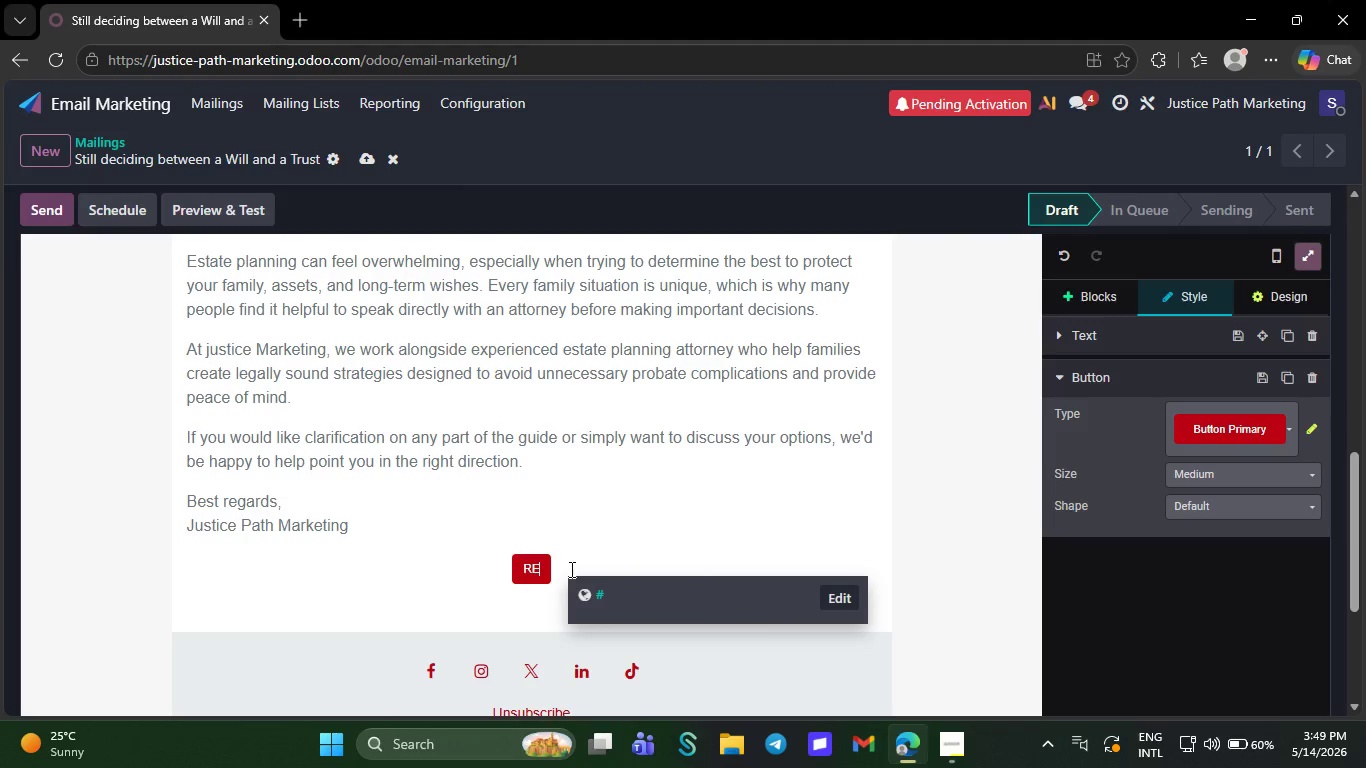 
key(Backspace)
 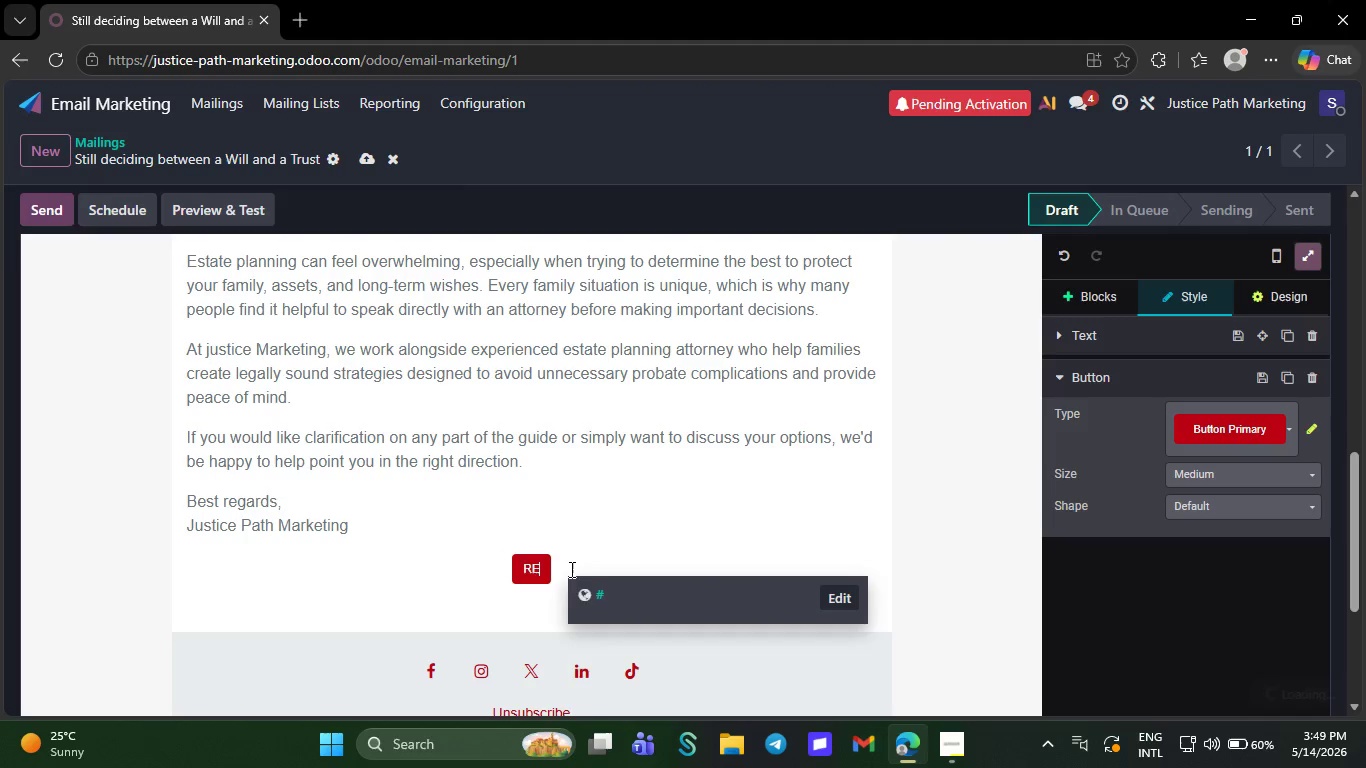 
key(Backspace)
 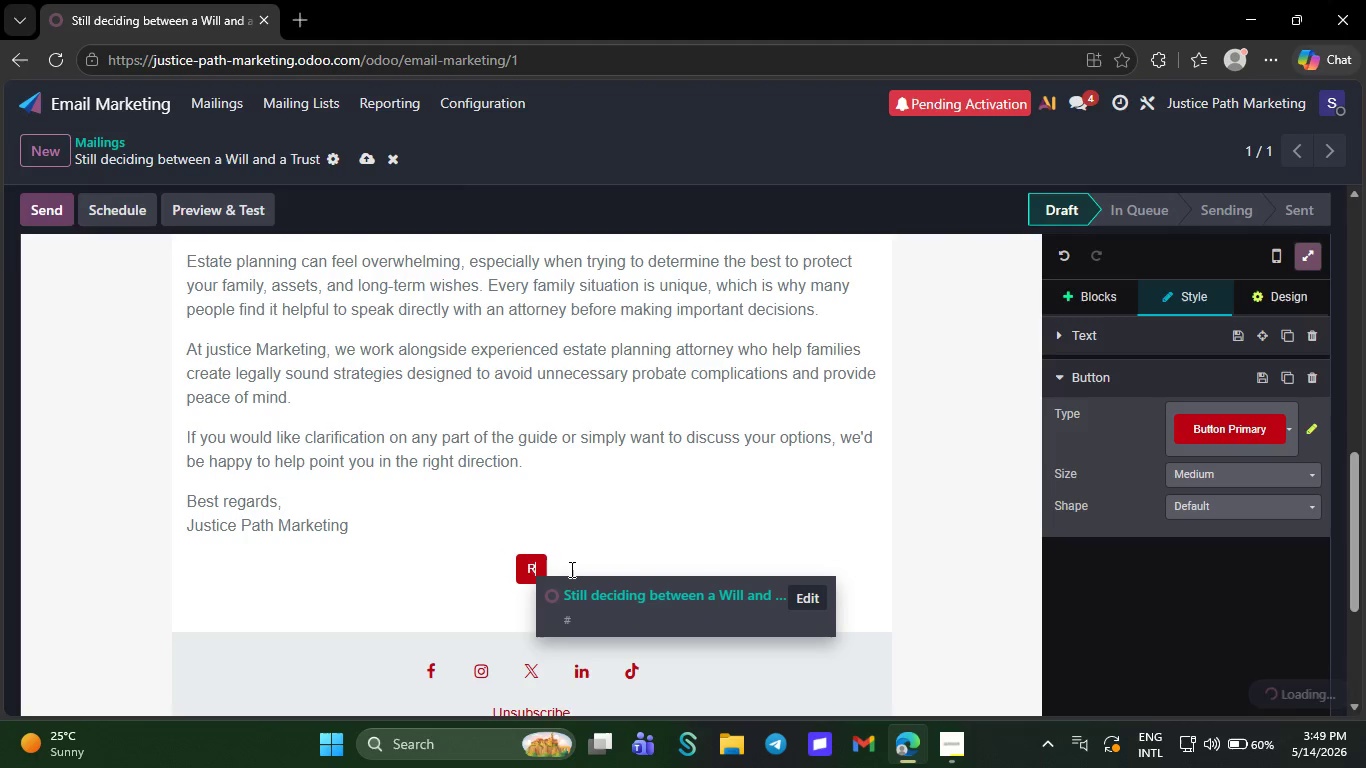 
key(Backspace)
 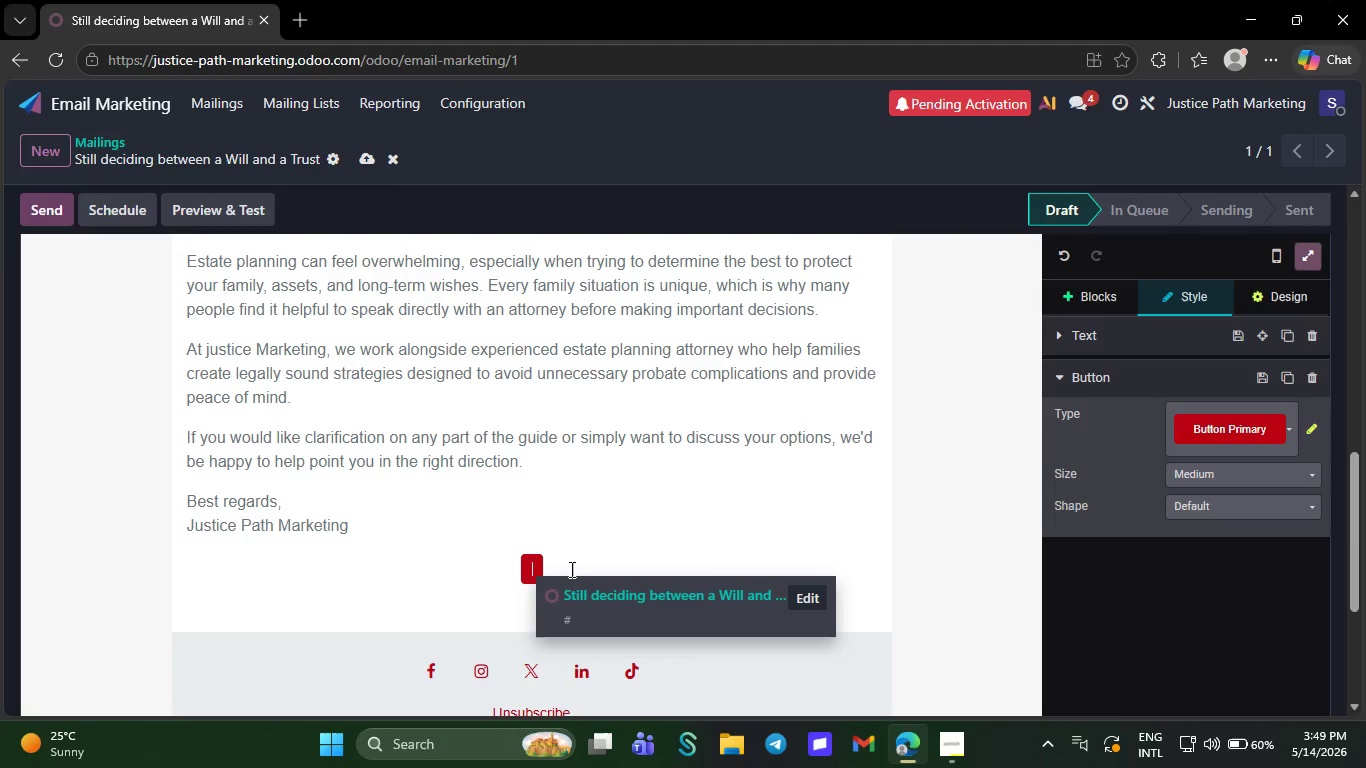 
type(Sch)
 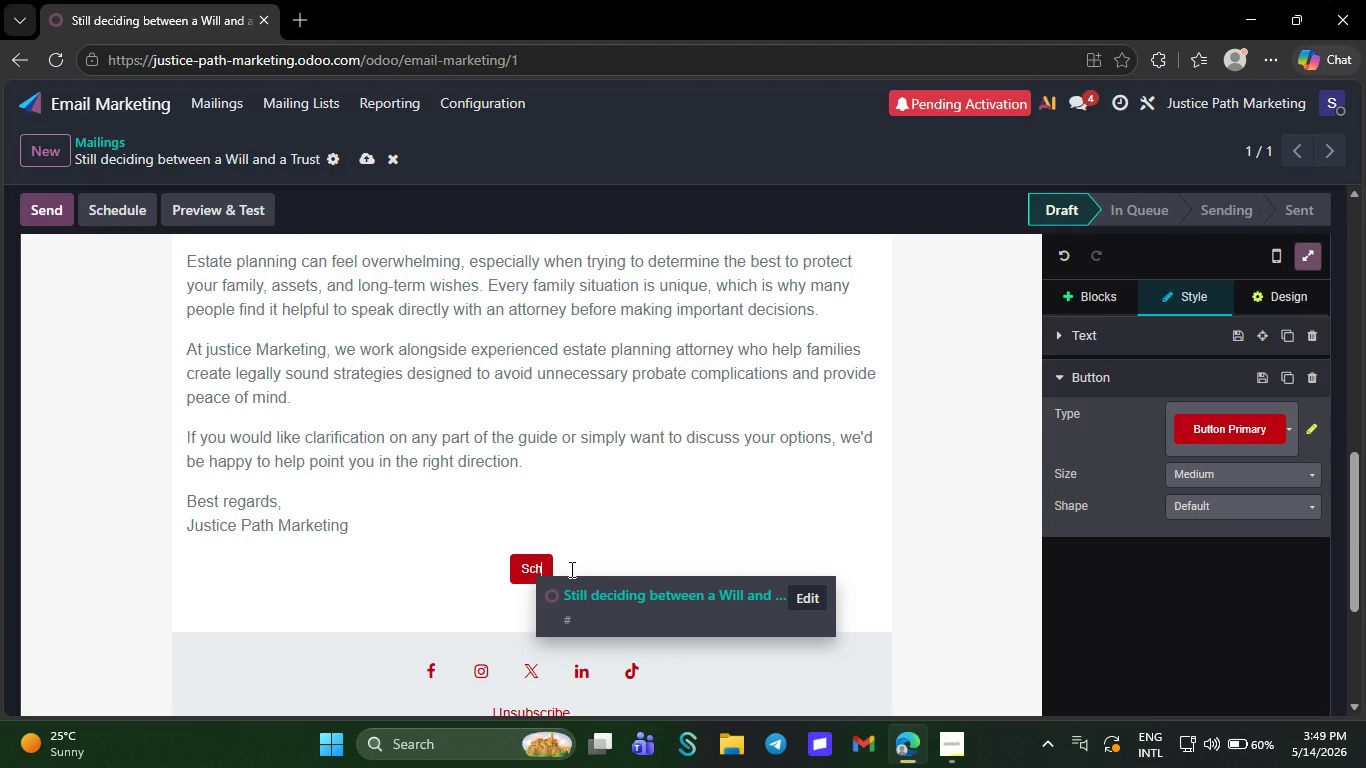 
wait(25.36)
 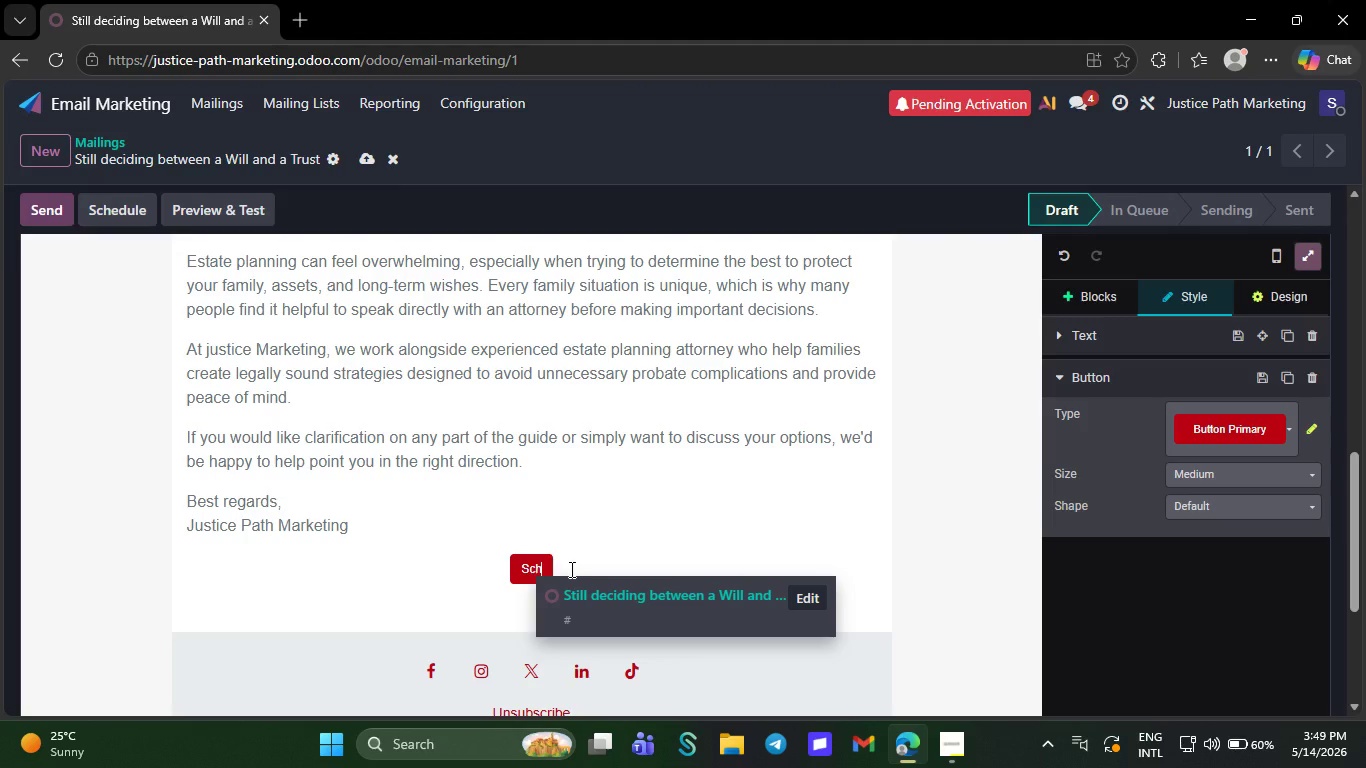 
type(edule )
 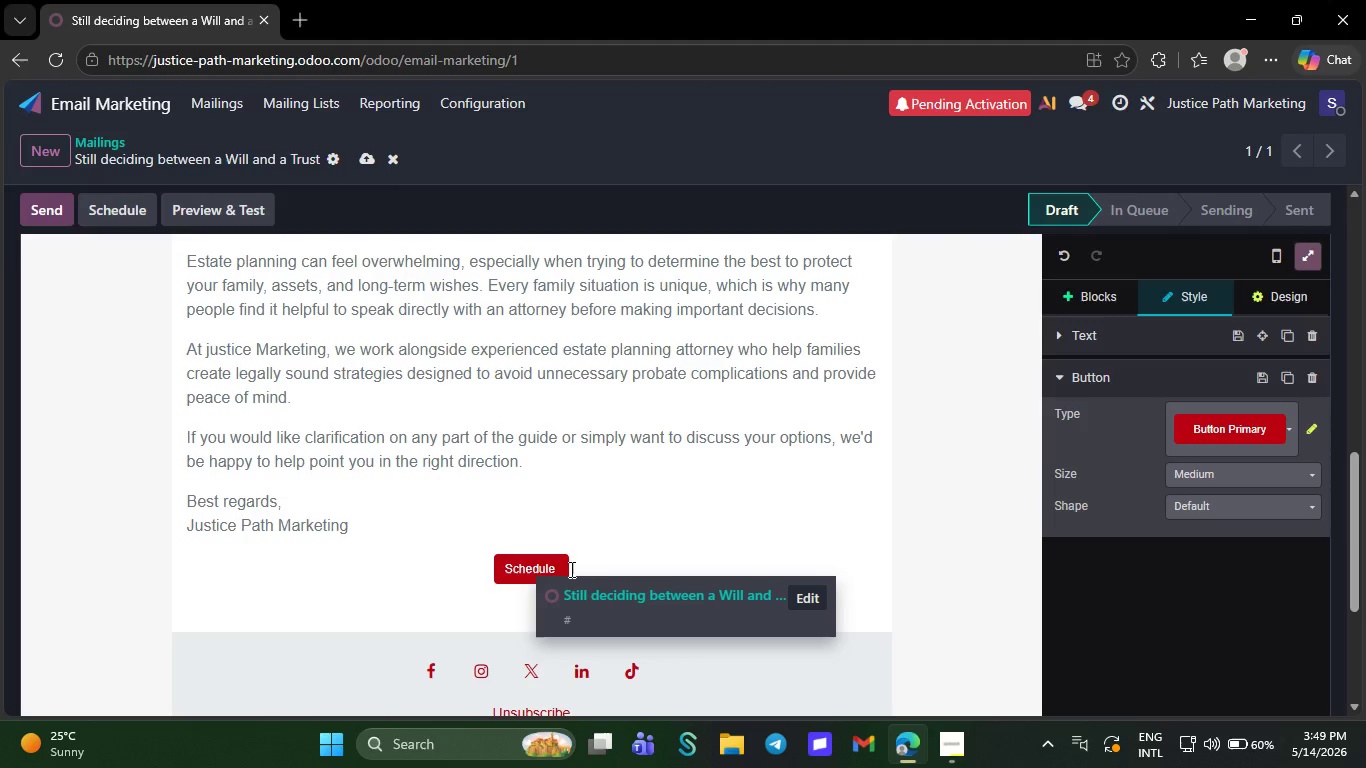 
wait(7.86)
 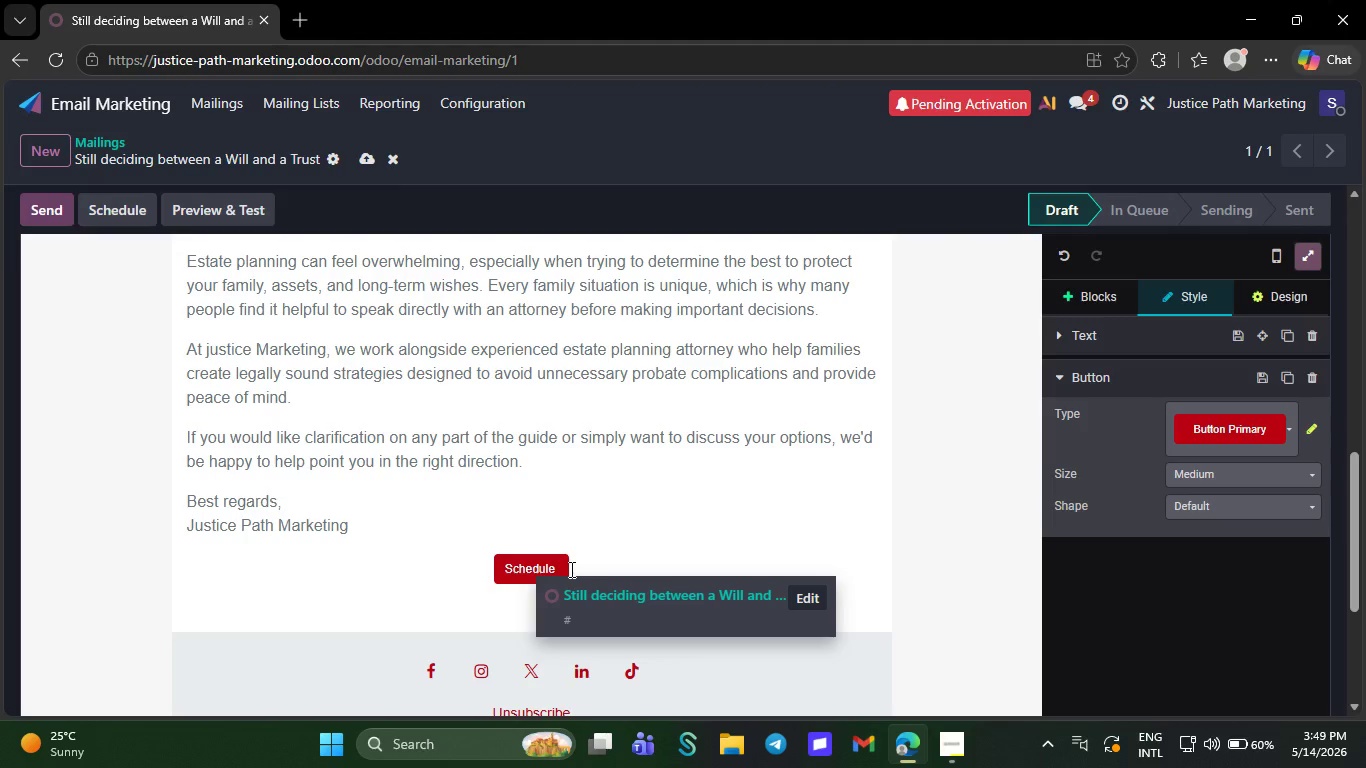 
type(a Consultation)
 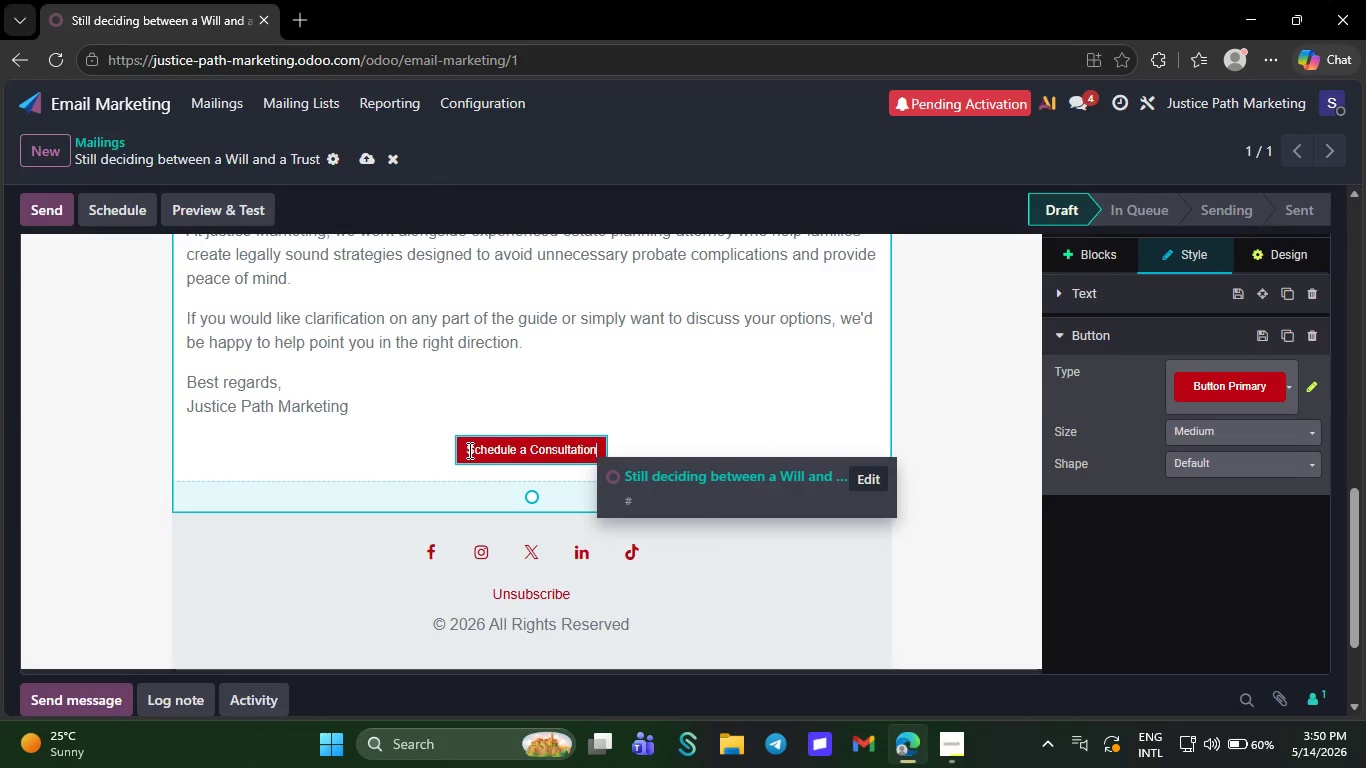 
wait(6.03)
 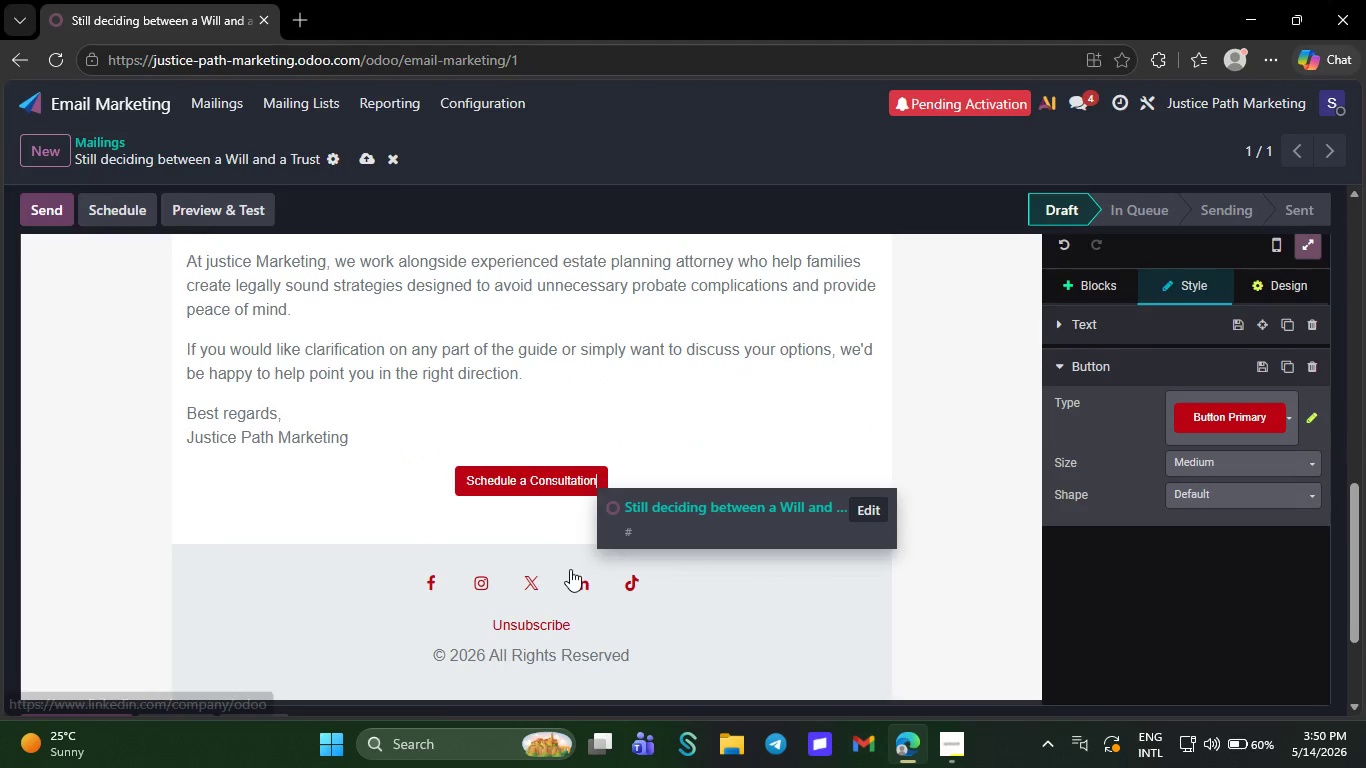 
left_click_drag(start_coordinate=[466, 450], to_coordinate=[607, 450])
 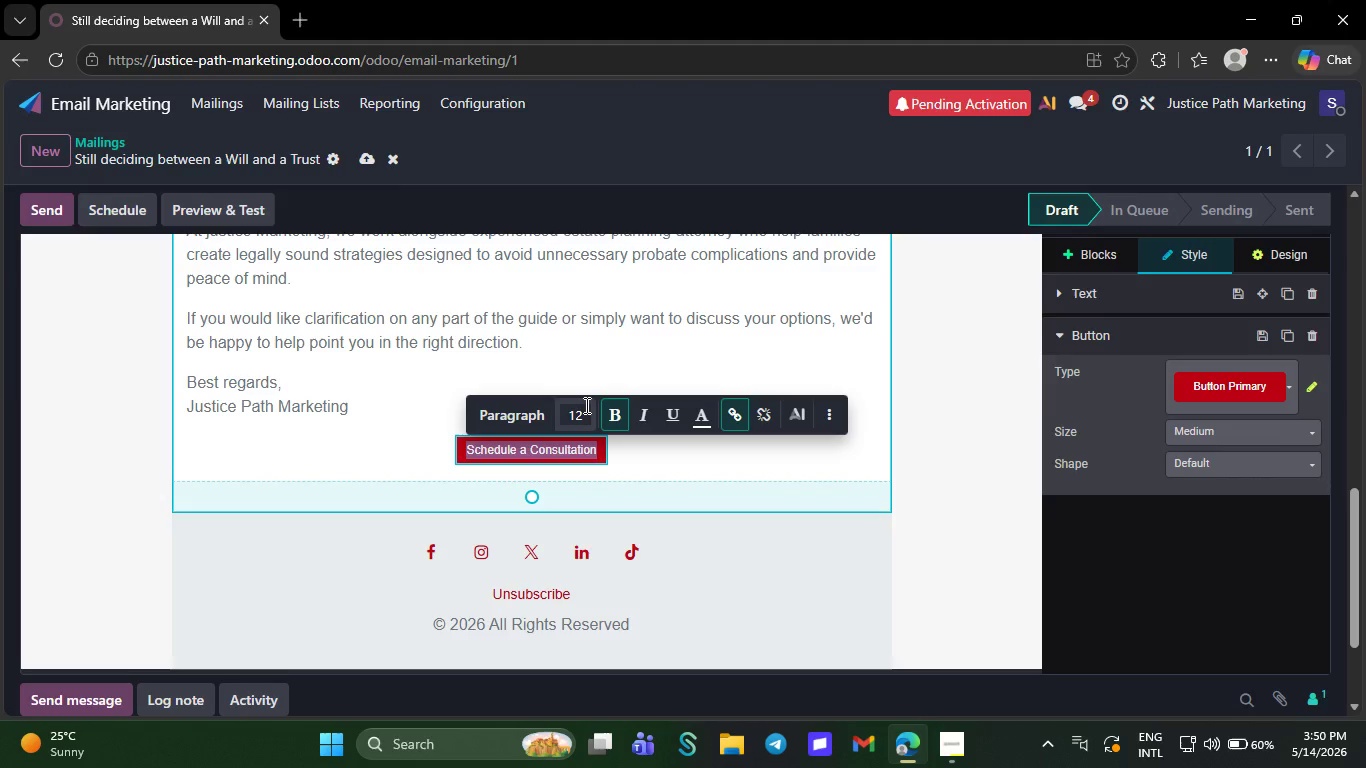 
left_click([585, 405])
 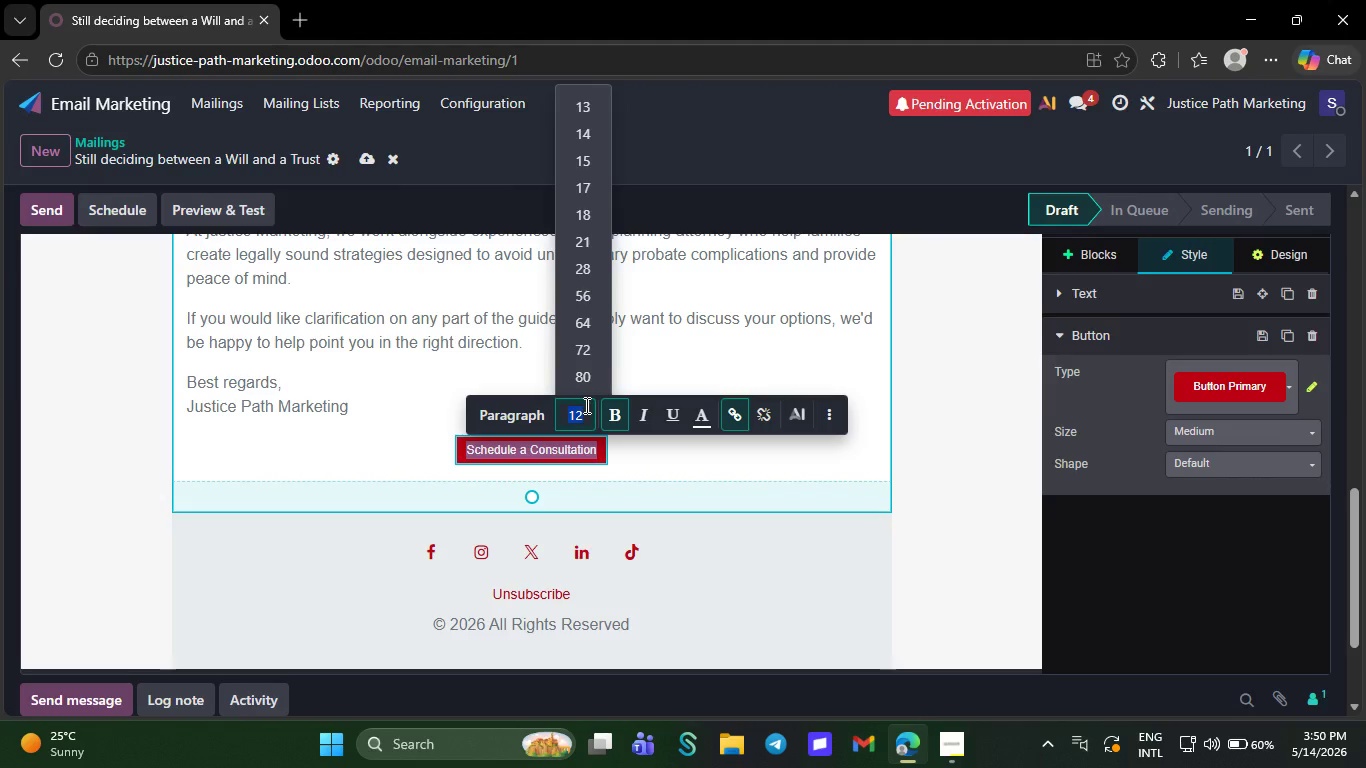 
type(16)
 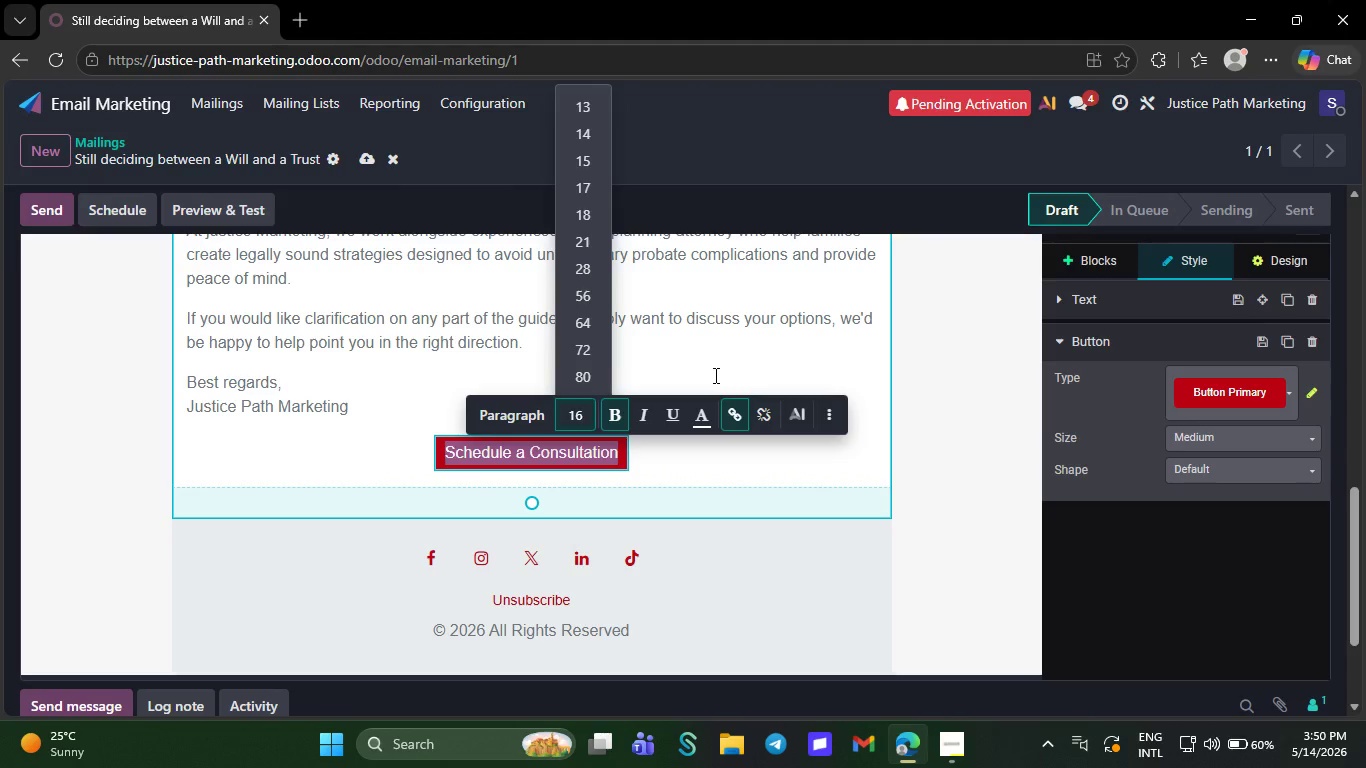 
left_click([714, 375])
 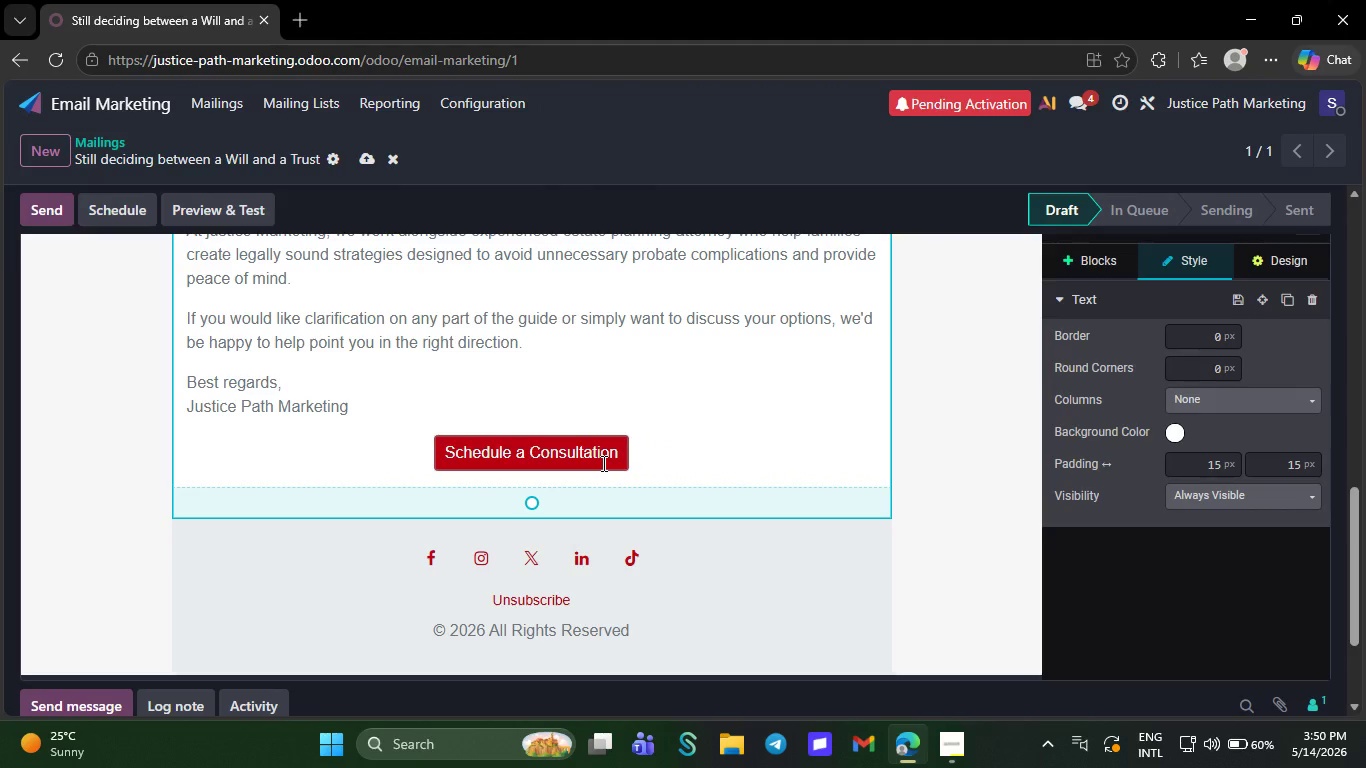 
left_click([602, 463])
 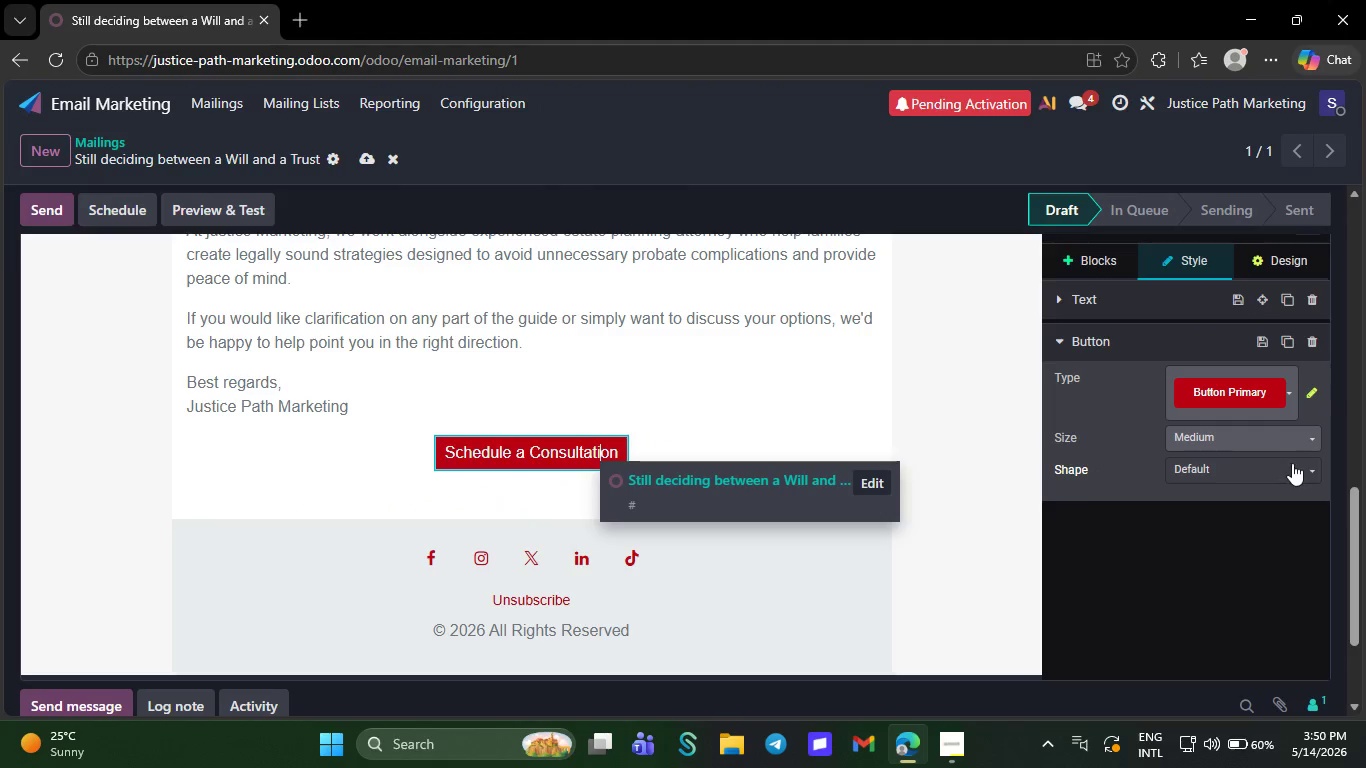 
left_click([1315, 467])
 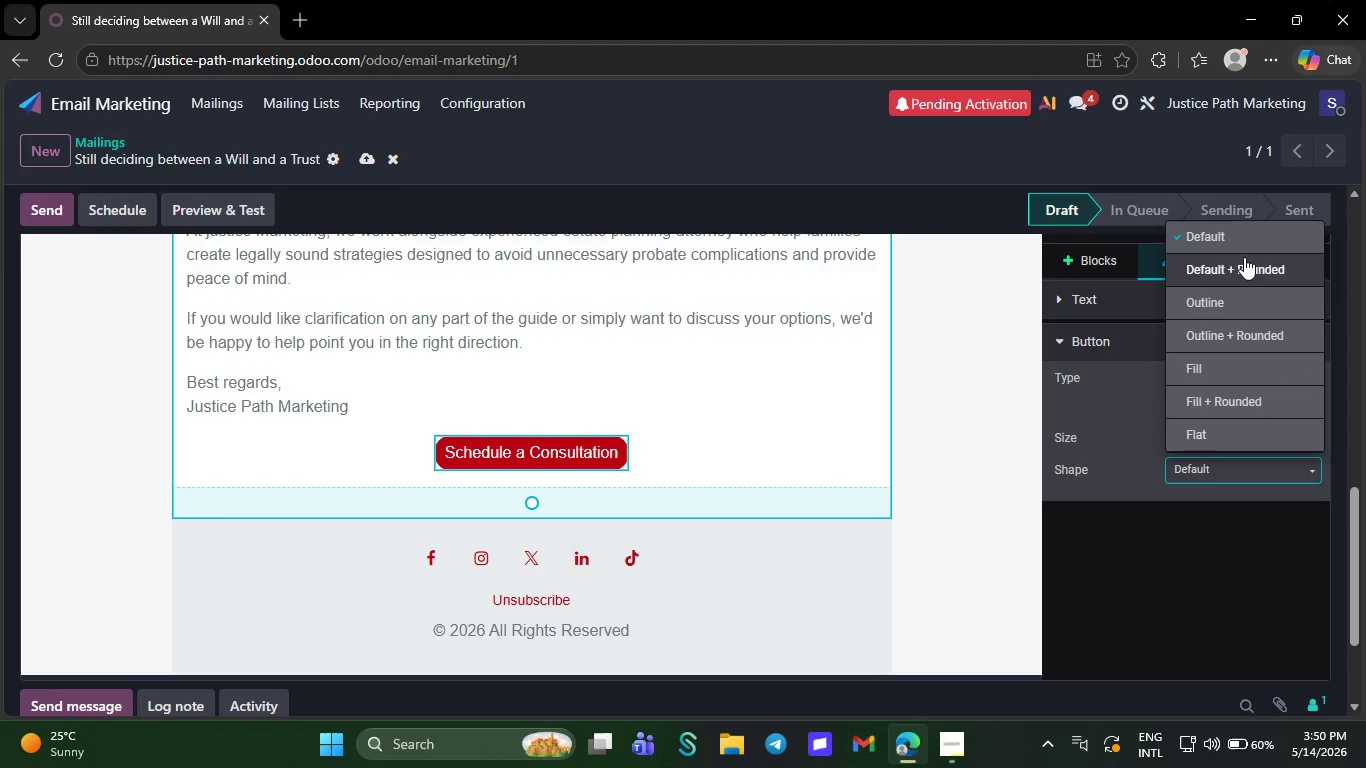 
left_click([1244, 257])
 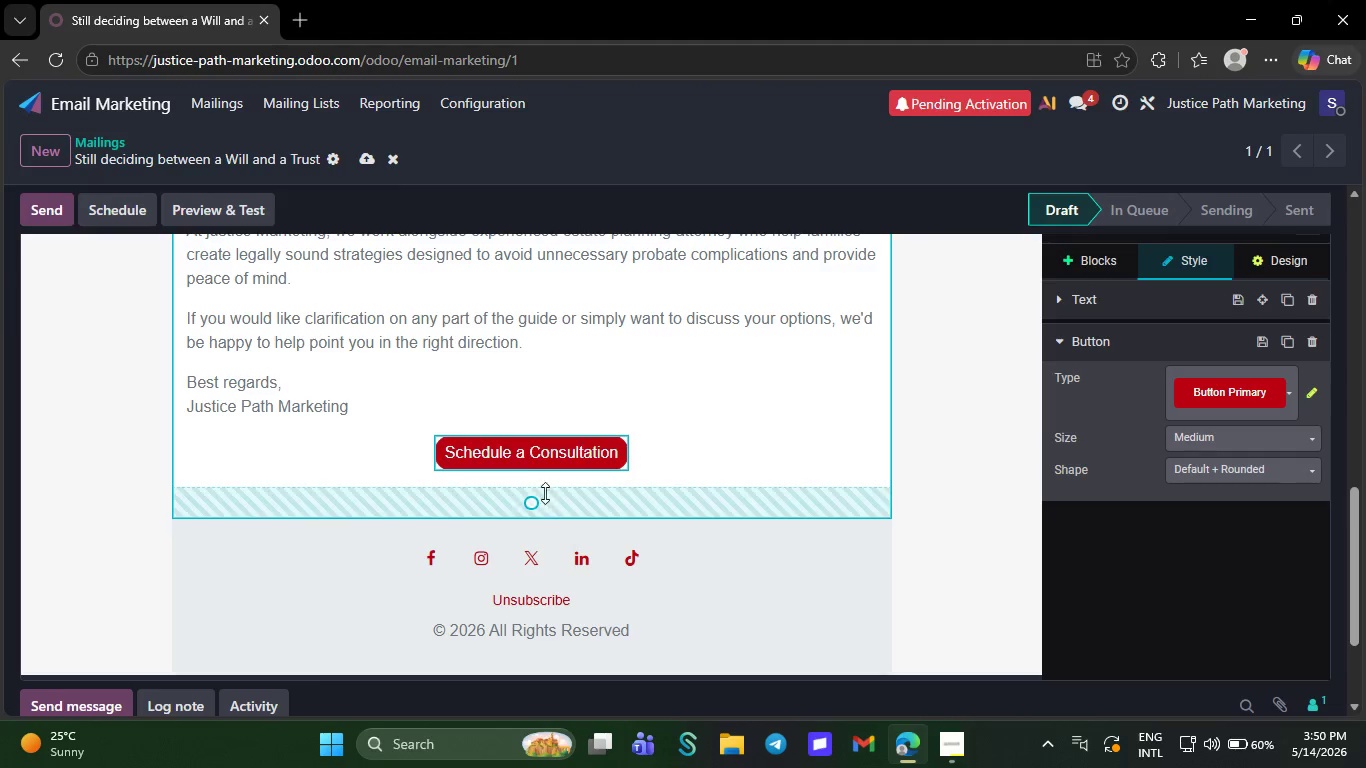 
left_click([544, 464])
 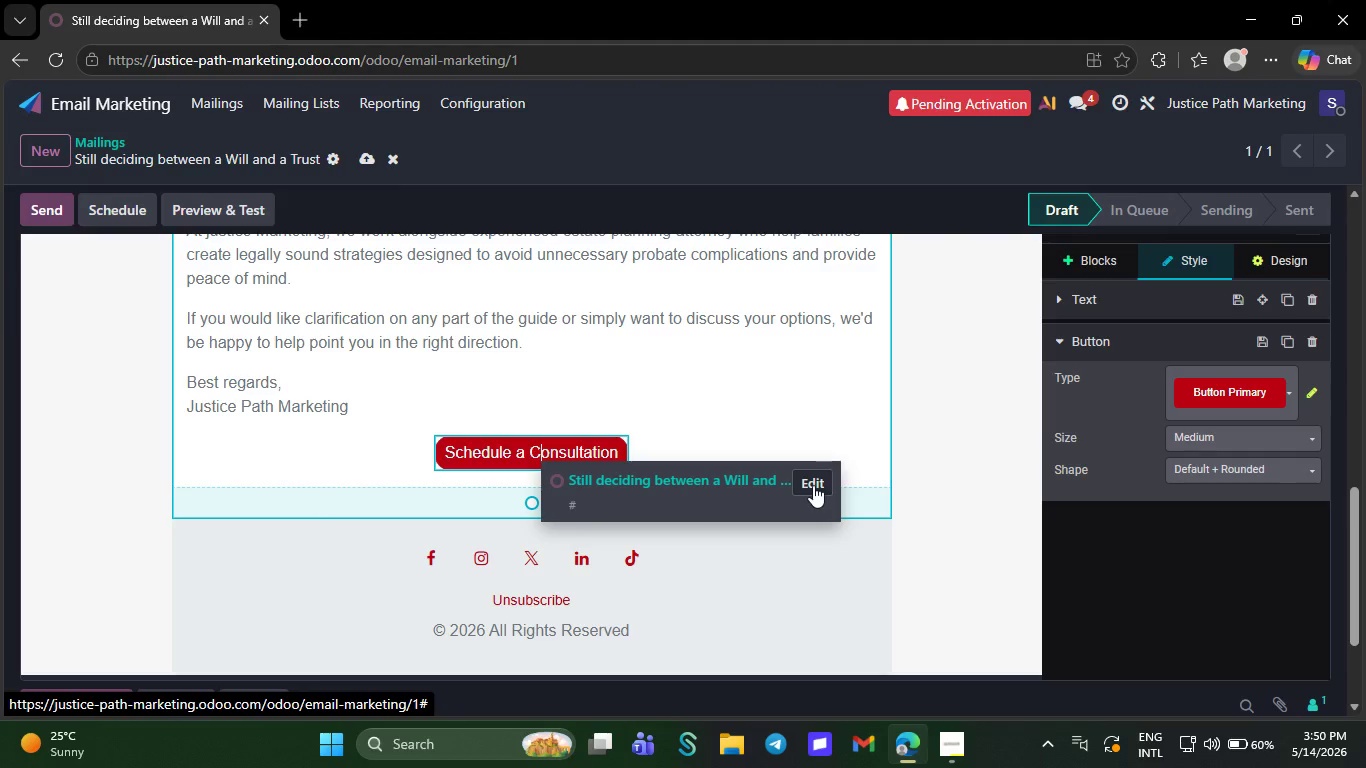 
left_click([813, 485])
 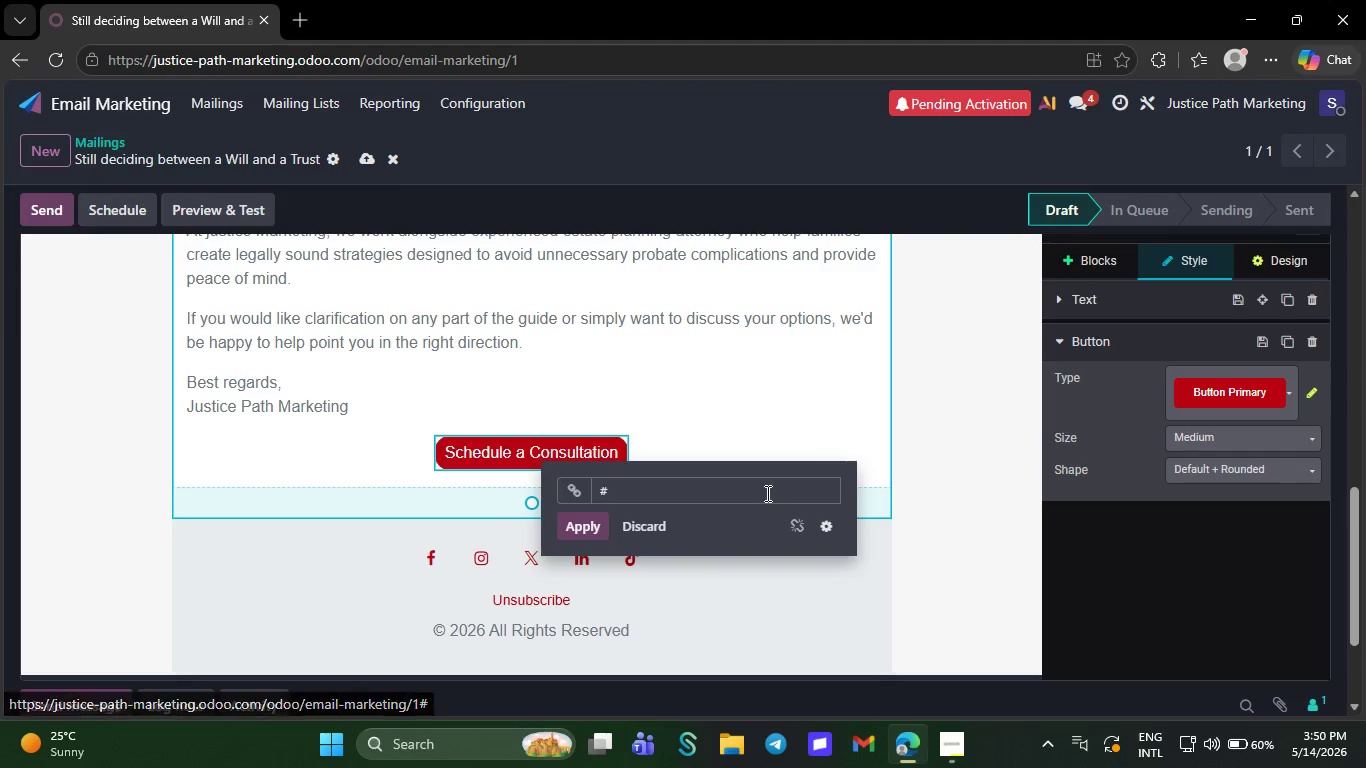 
left_click([766, 493])
 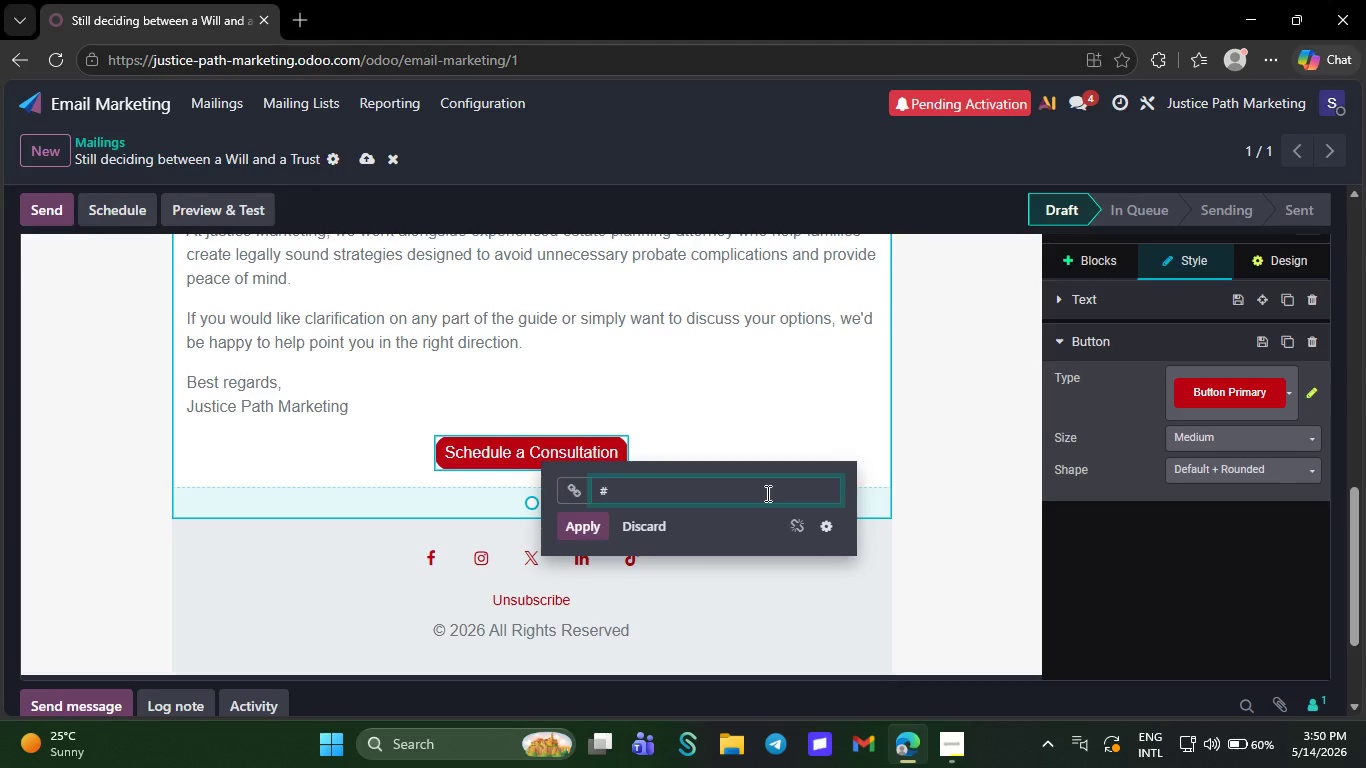 
key(Backspace)
type(https:)
 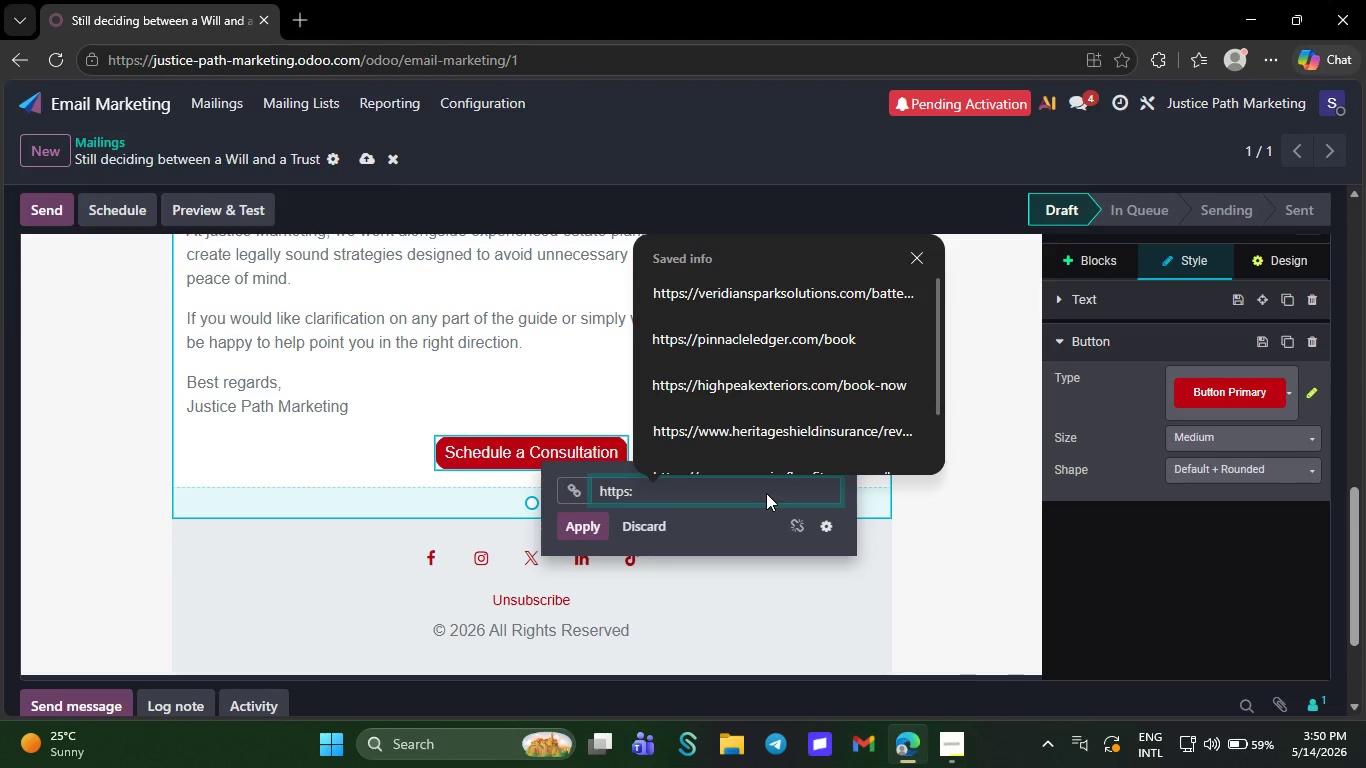 
key(Slash)
 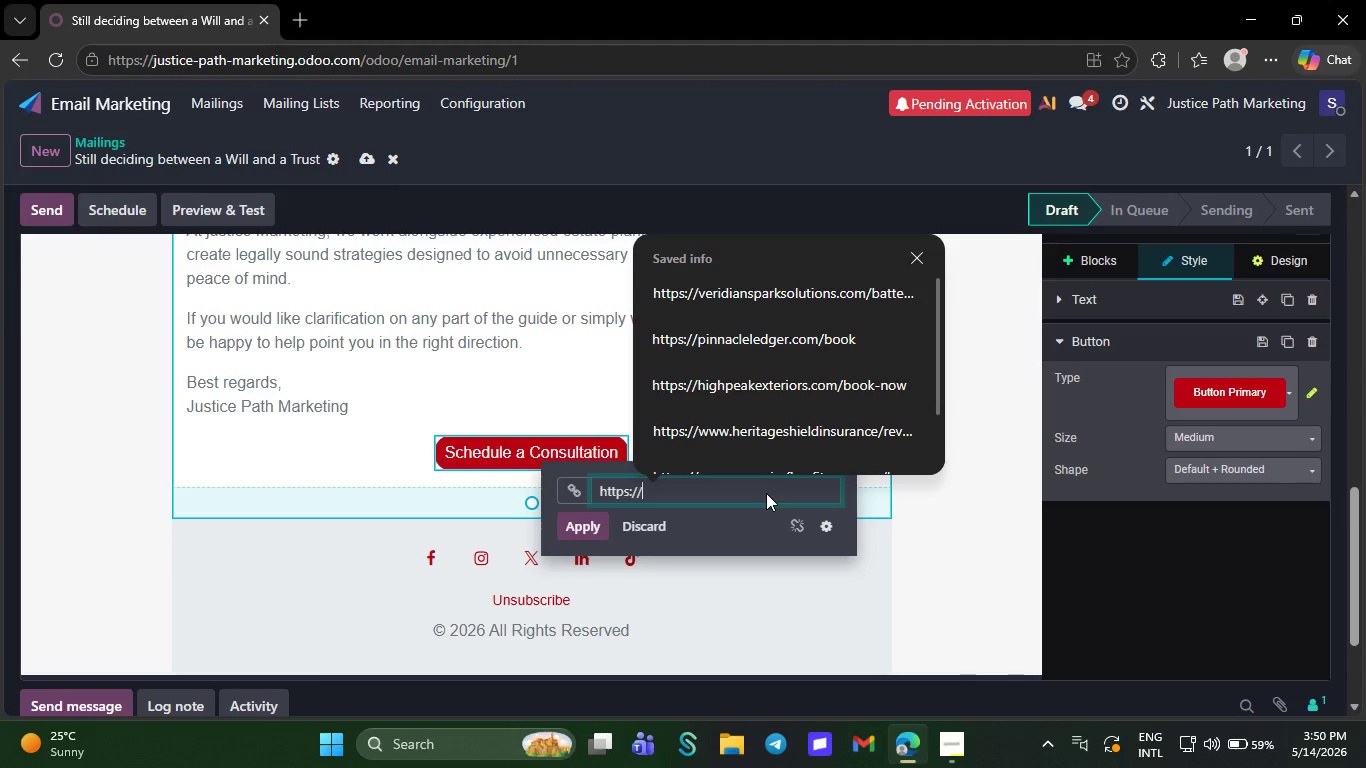 
key(Slash)
 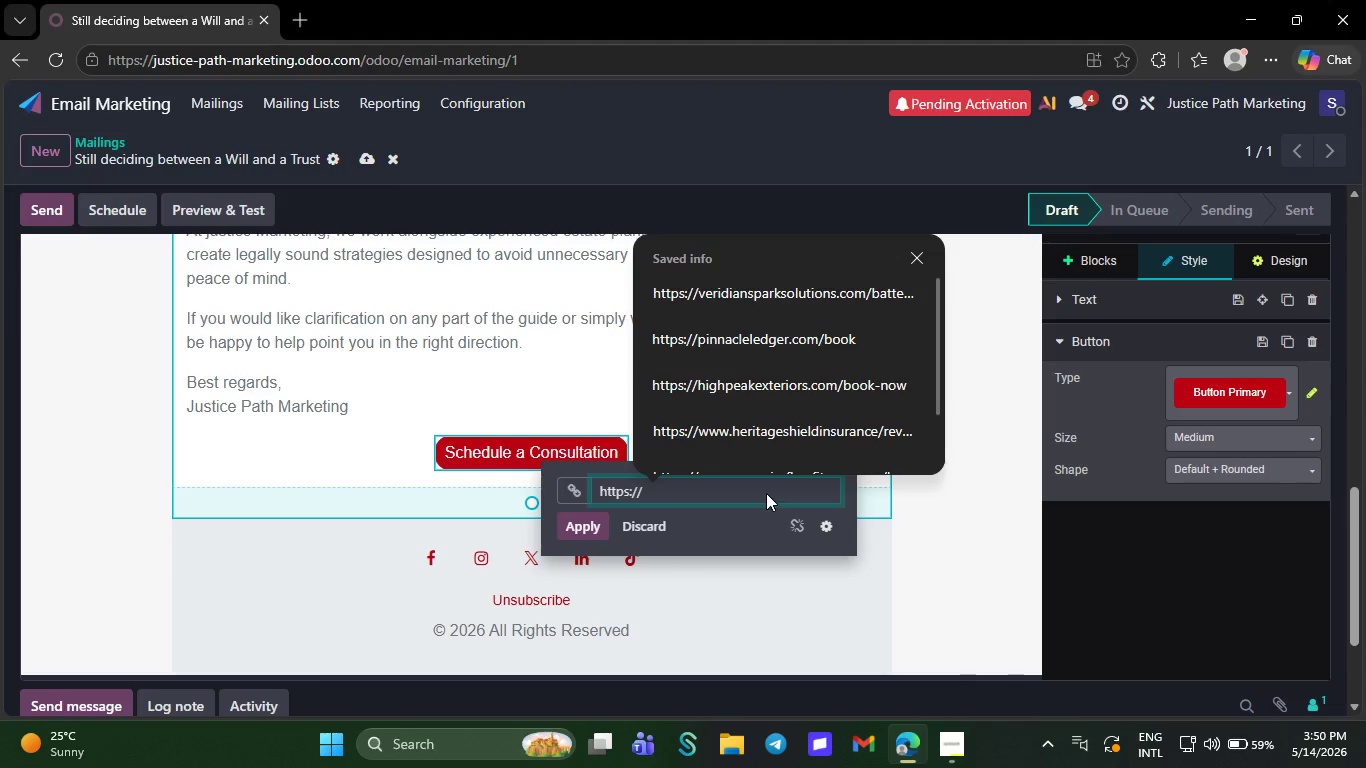 
wait(15.3)
 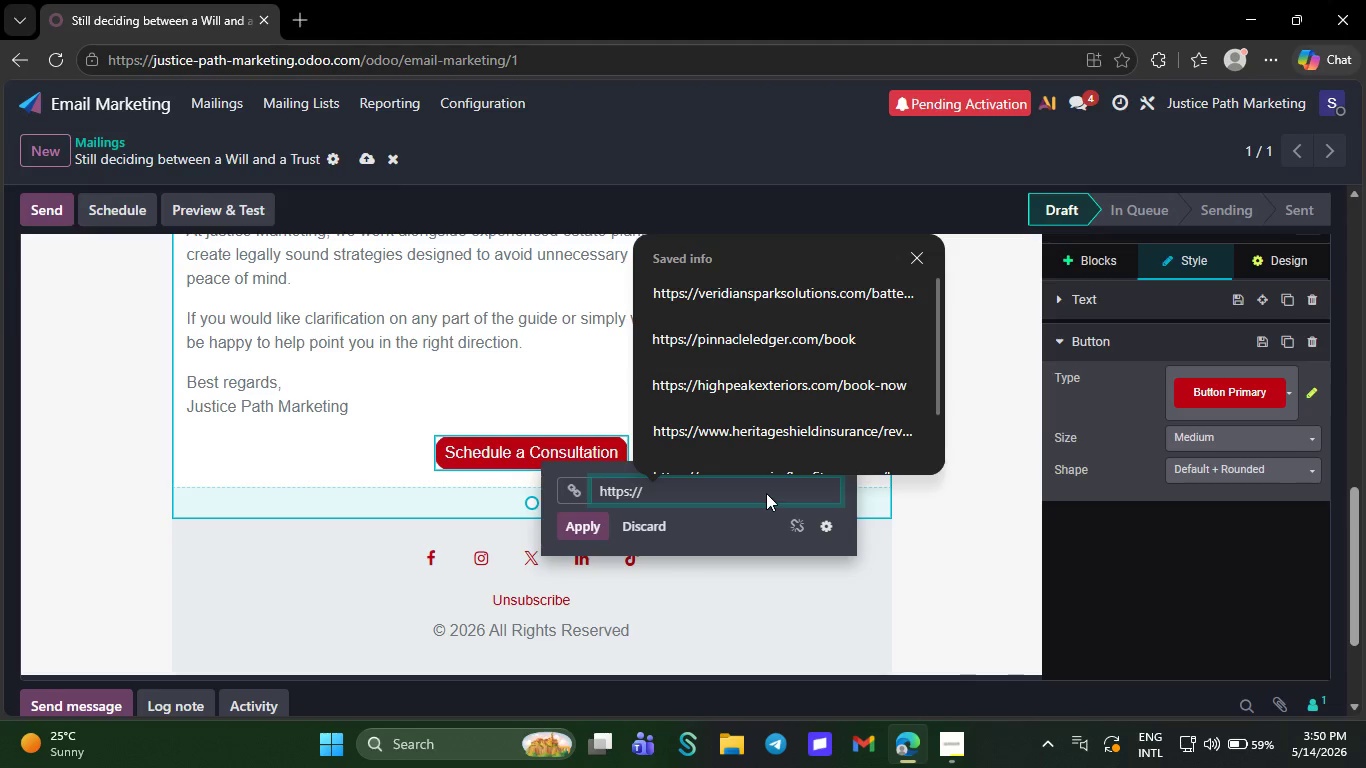 
key(J)
 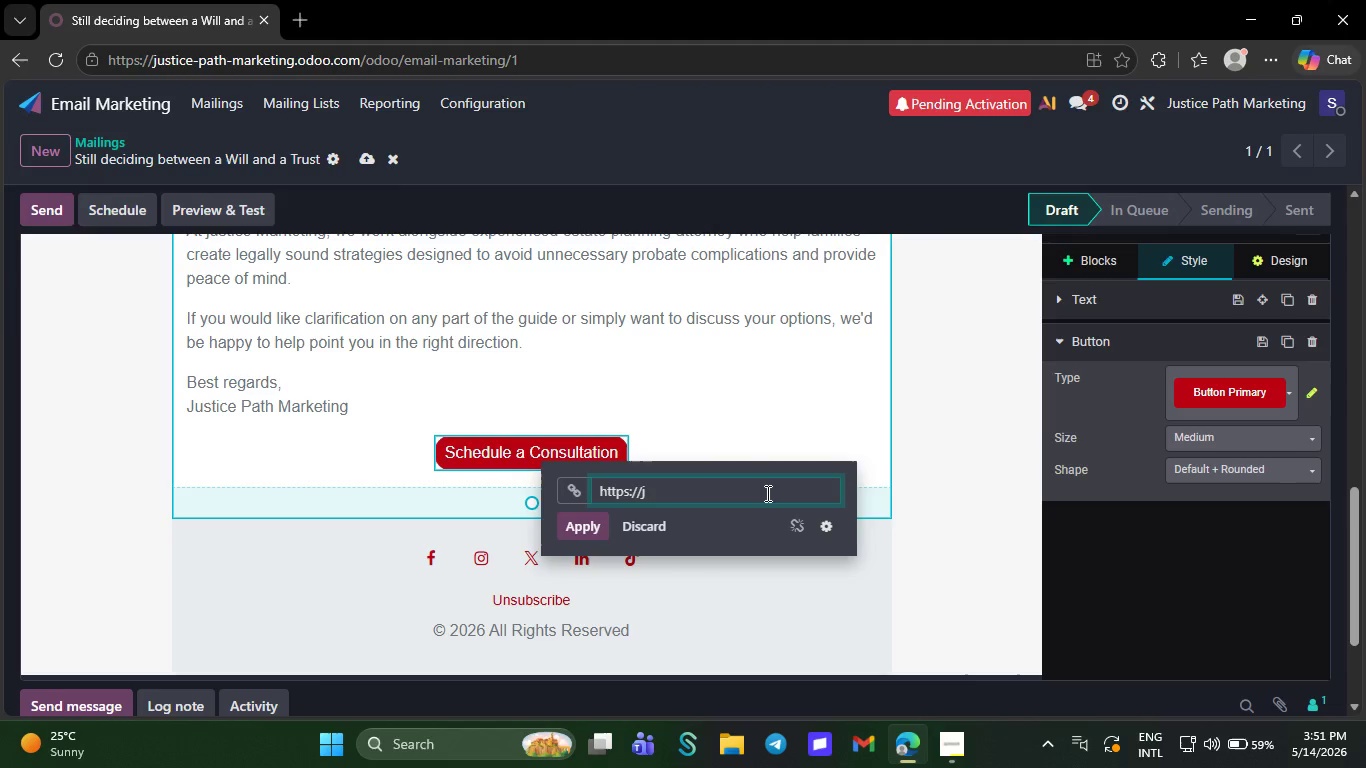 
type(ustice )
key(Backspace)
 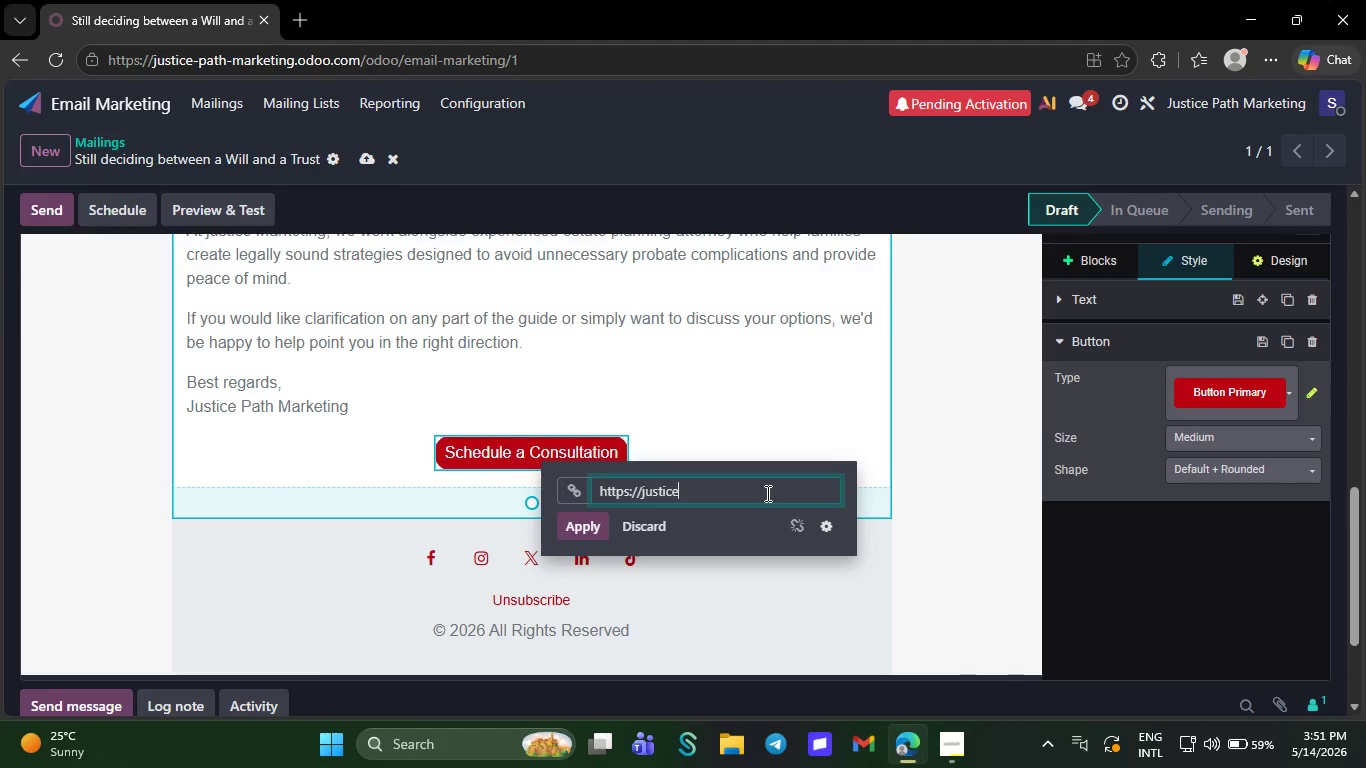 
type(path)
 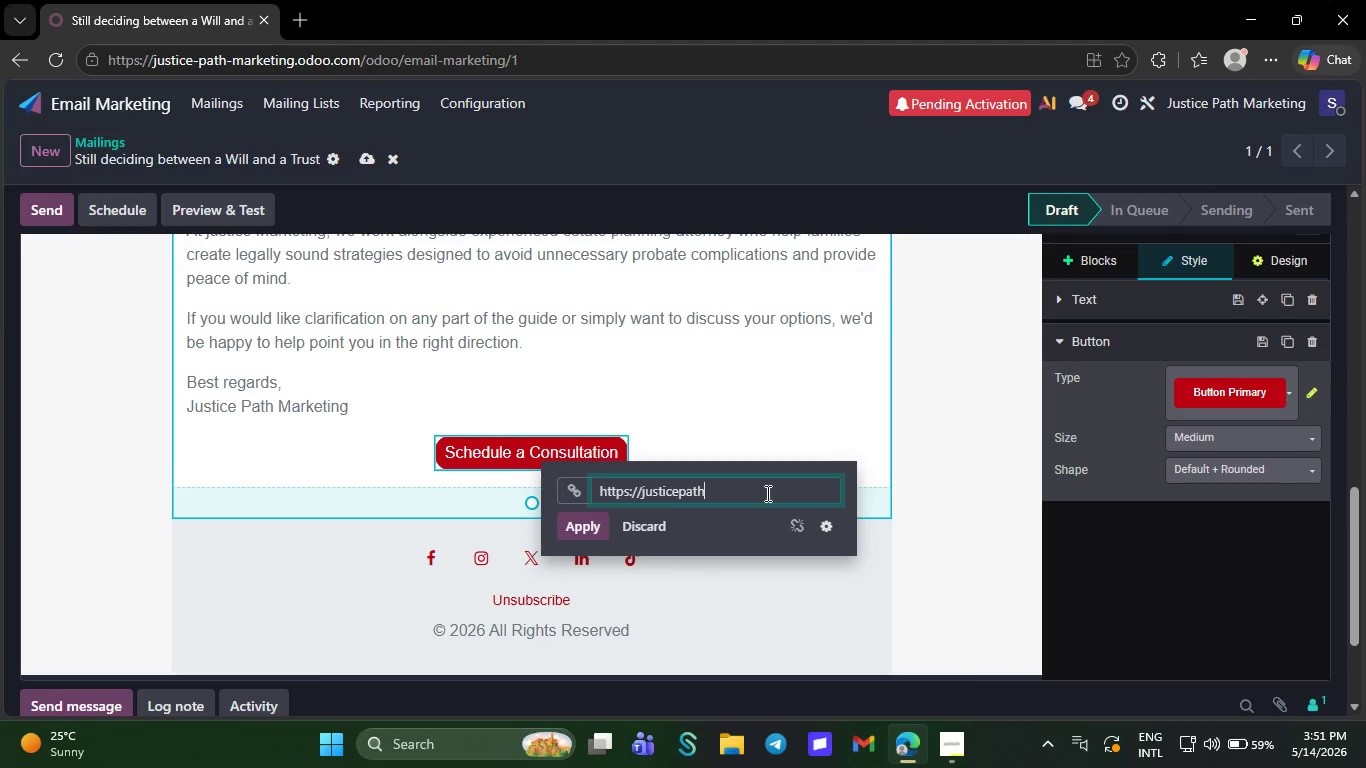 
wait(9.3)
 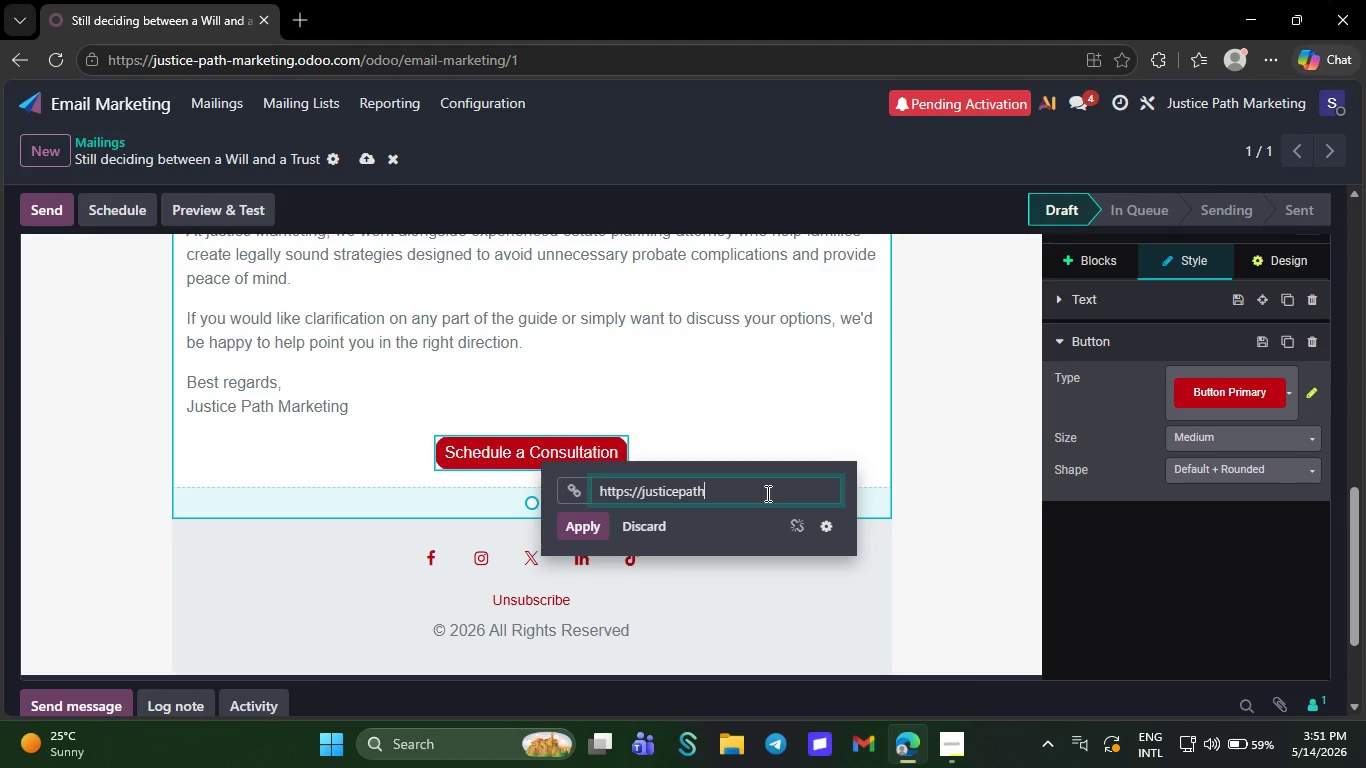 
key(Shift+ShiftRight)
 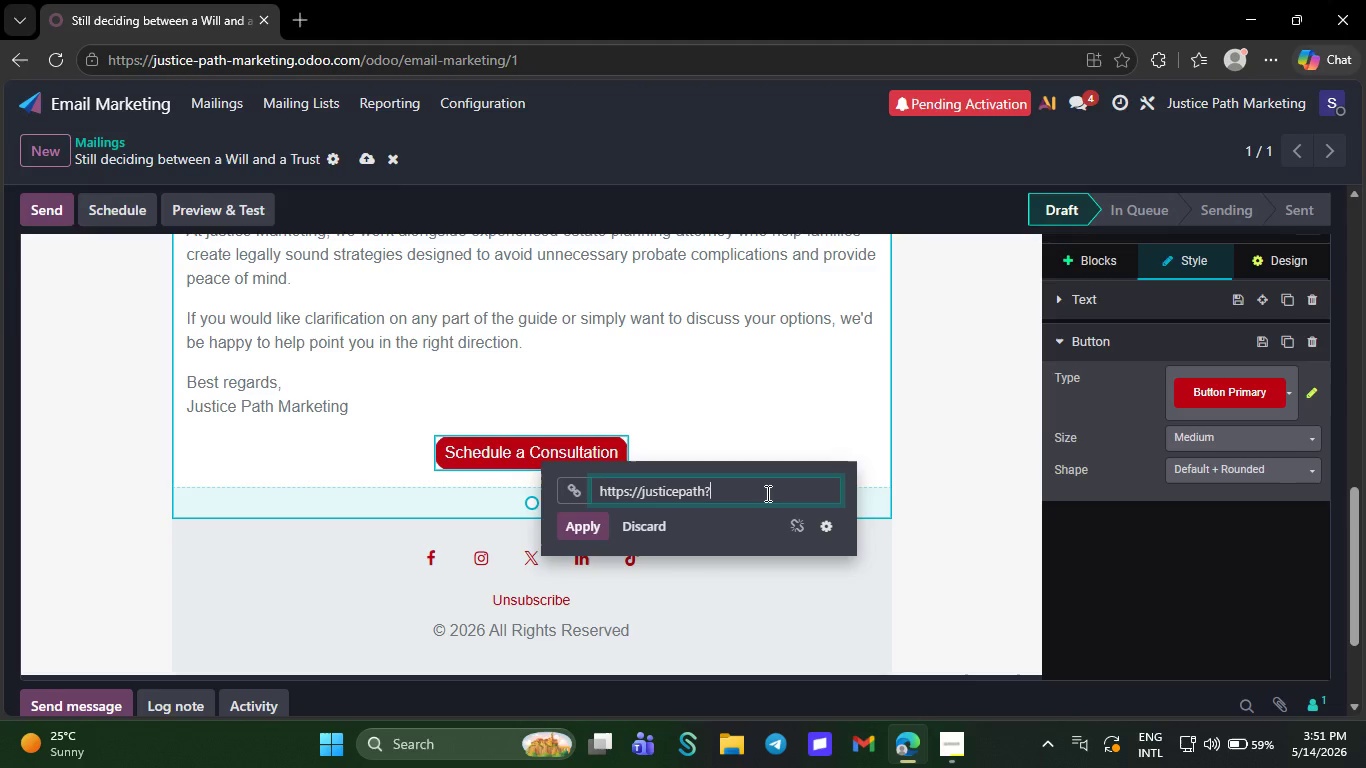 
key(Shift+Slash)
 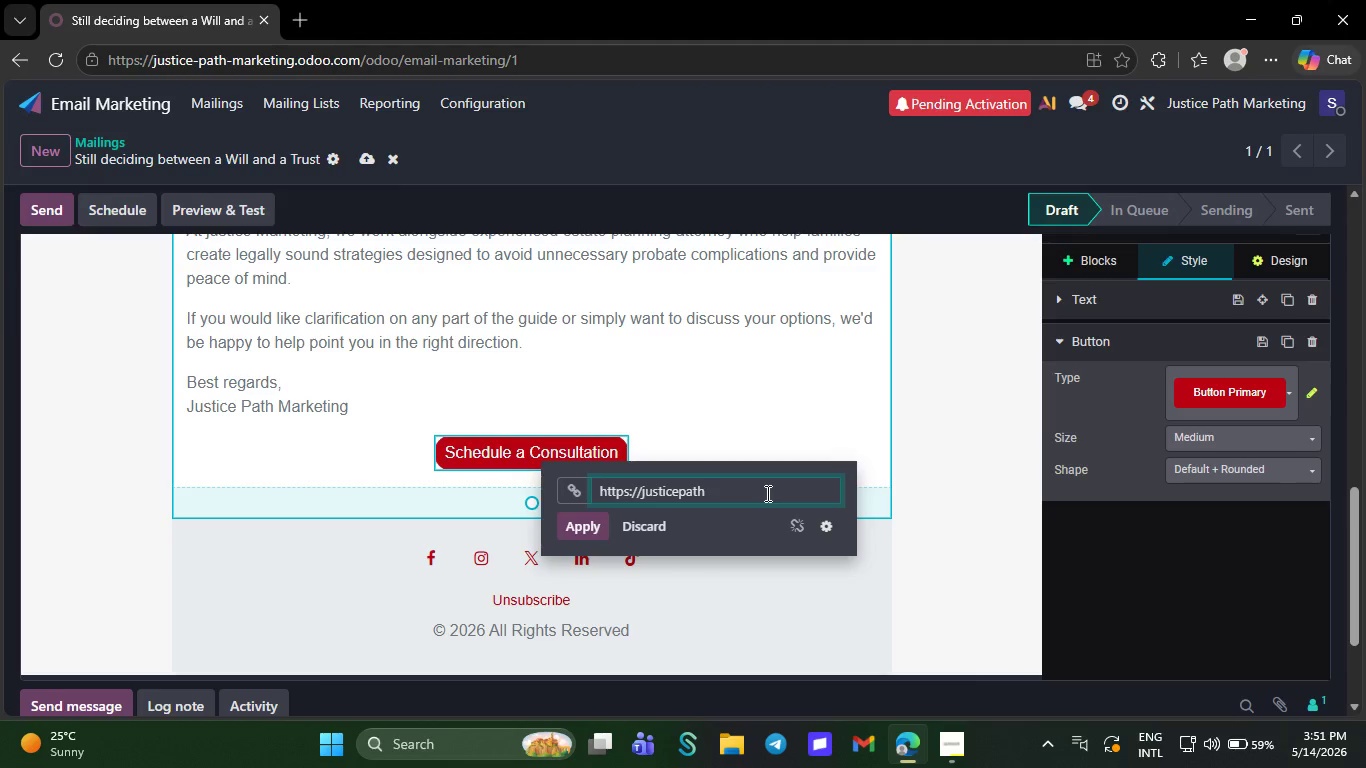 
key(Backspace)
 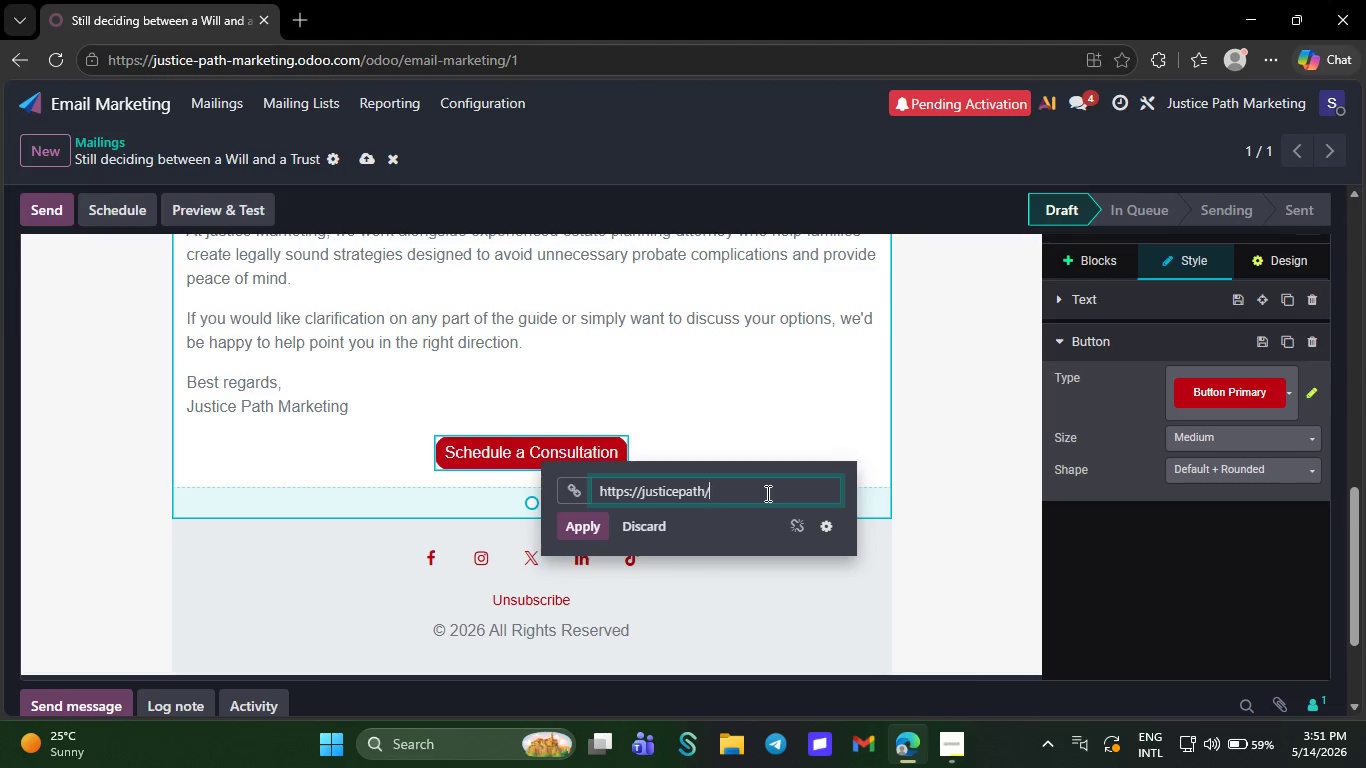 
key(Slash)
 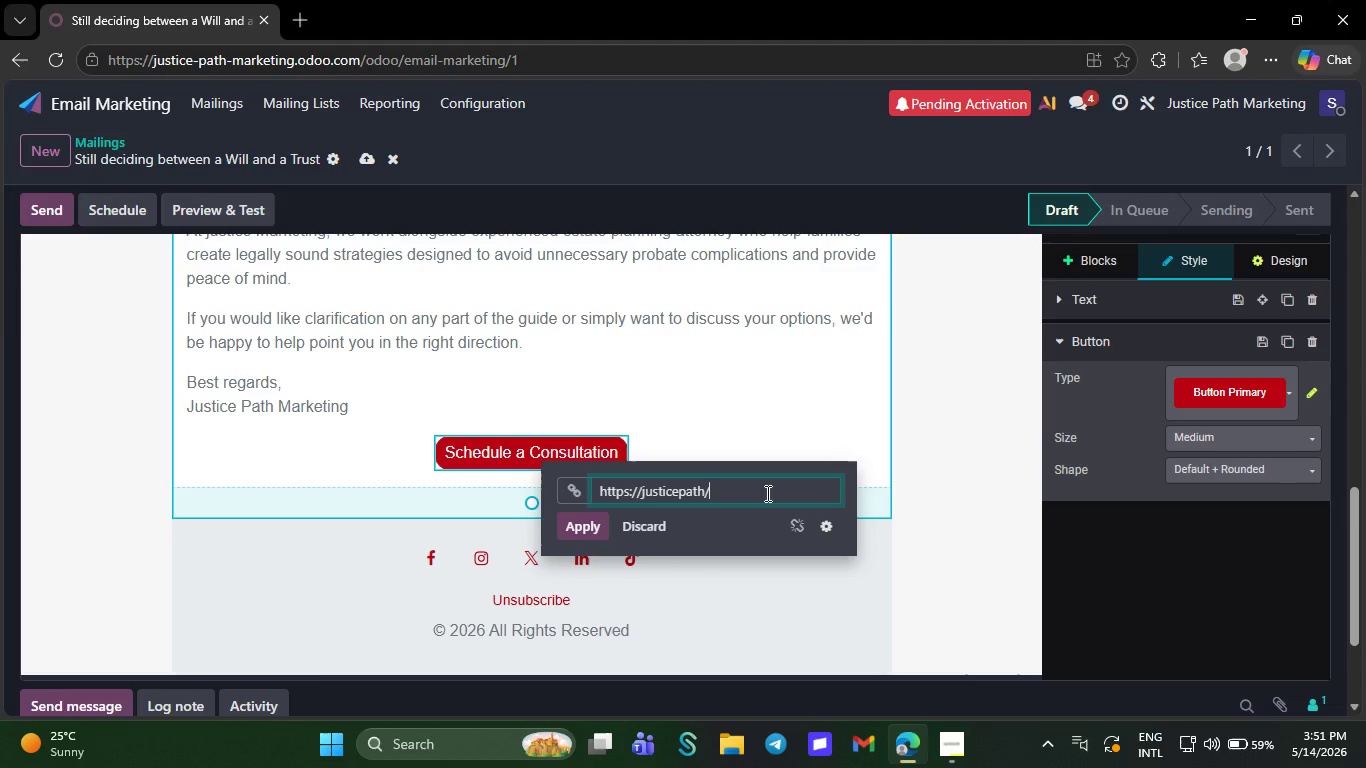 
type(discovery-call)
 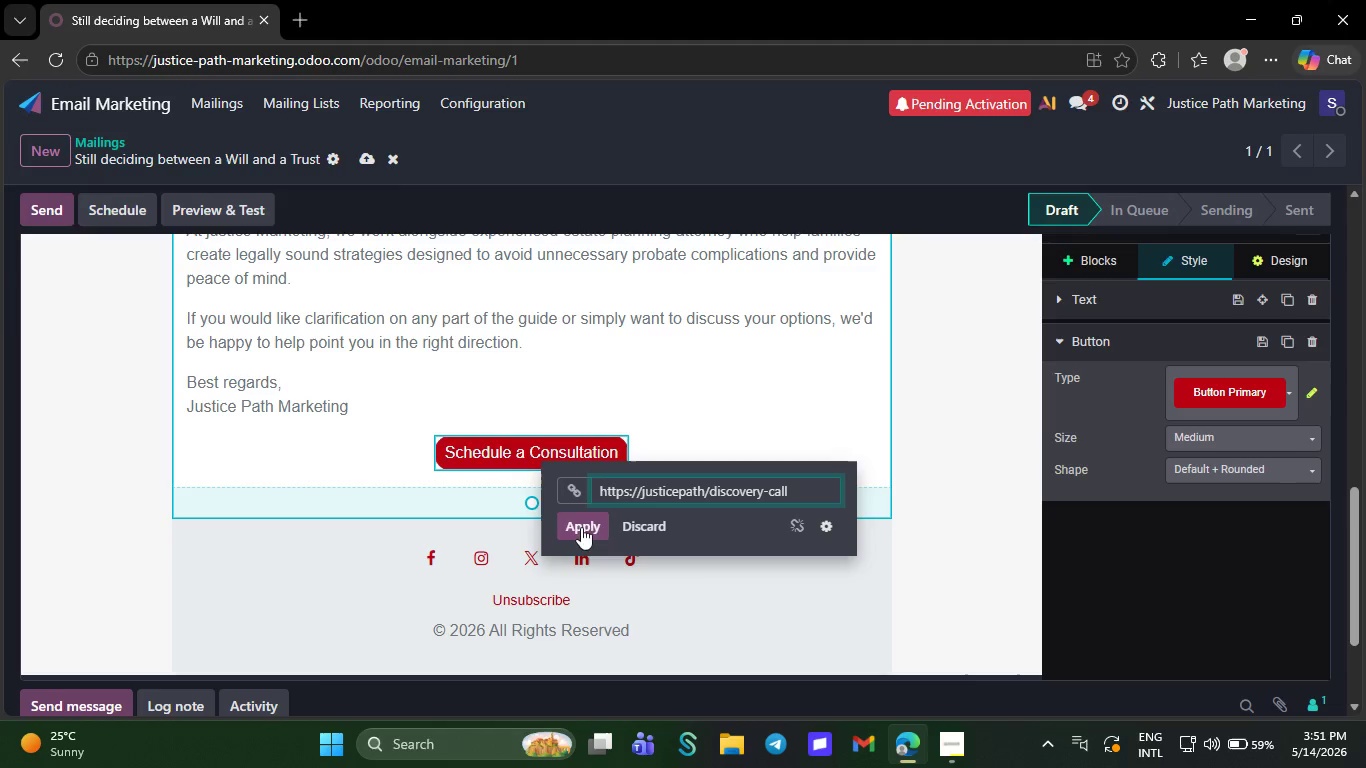 
wait(8.59)
 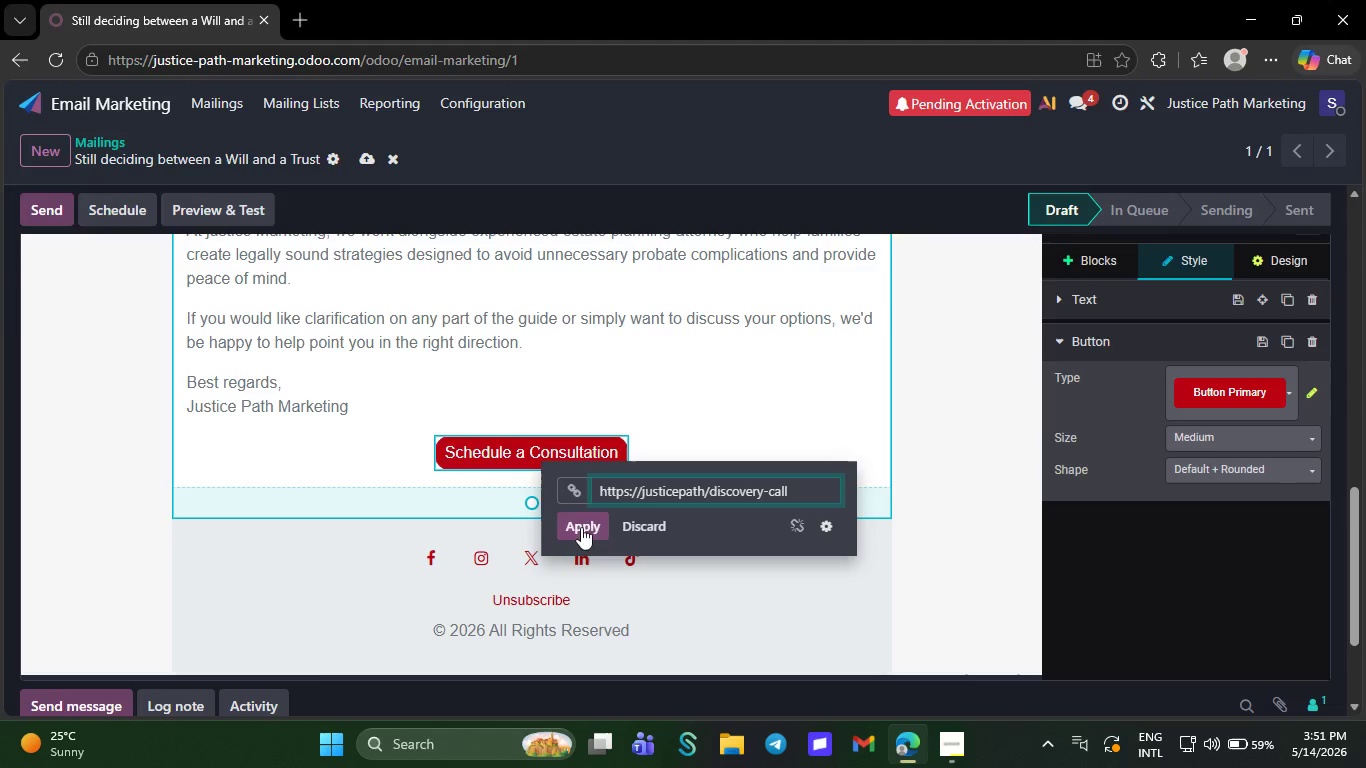 
left_click([703, 489])
 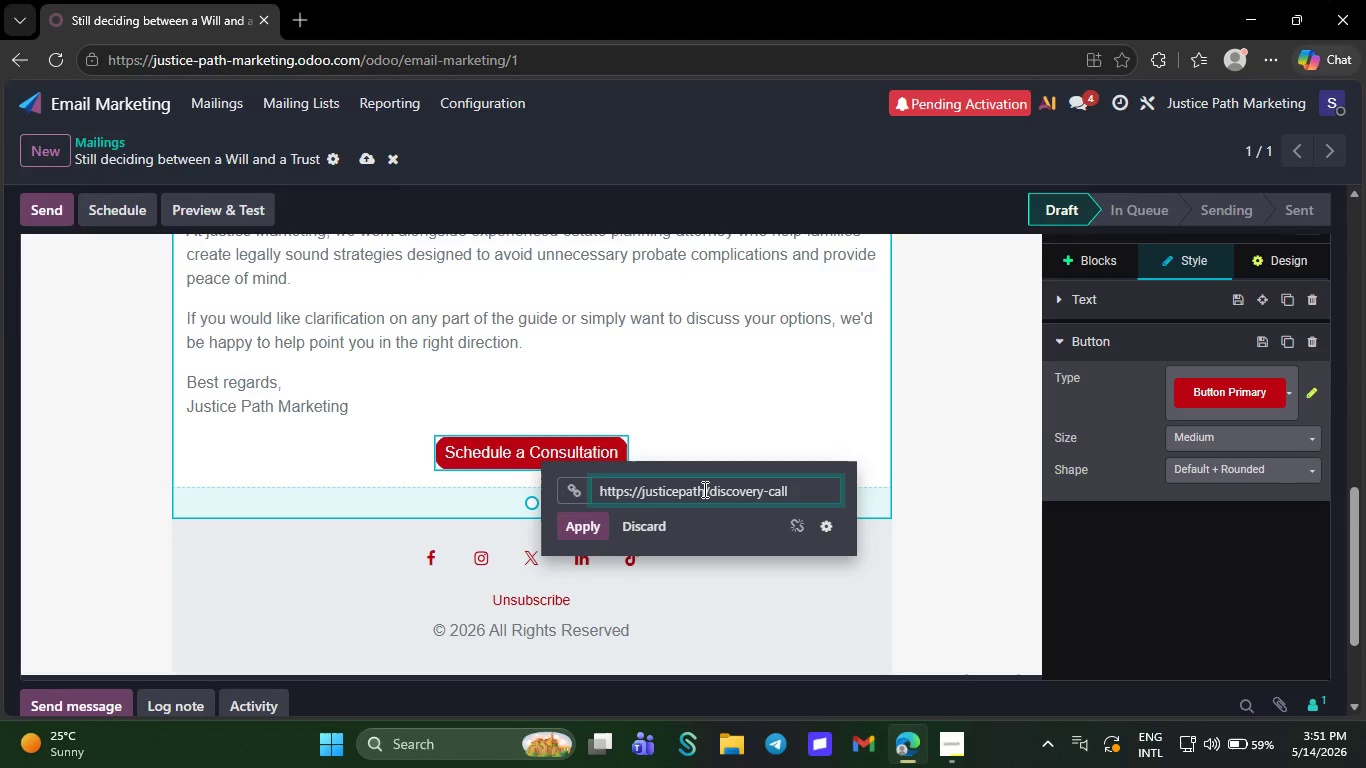 
left_click([703, 489])
 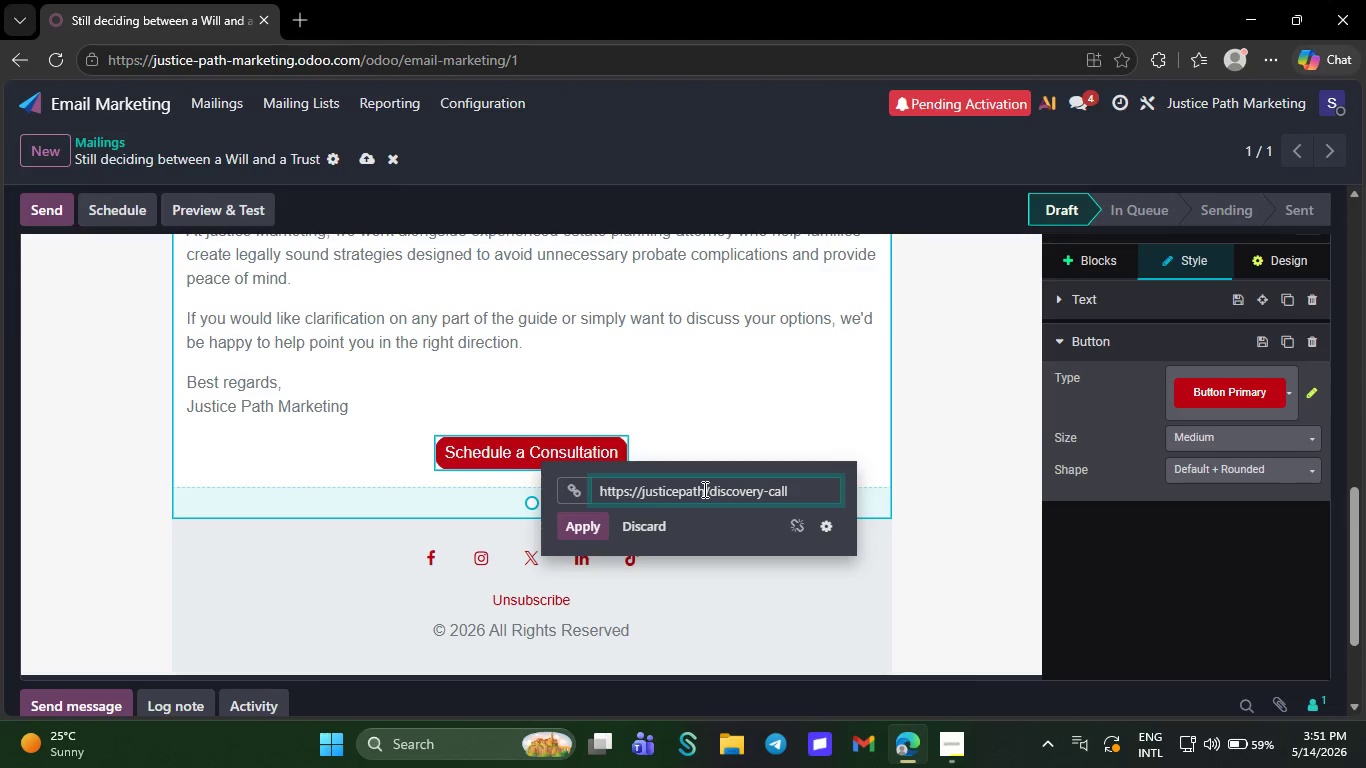 
type(.com)
 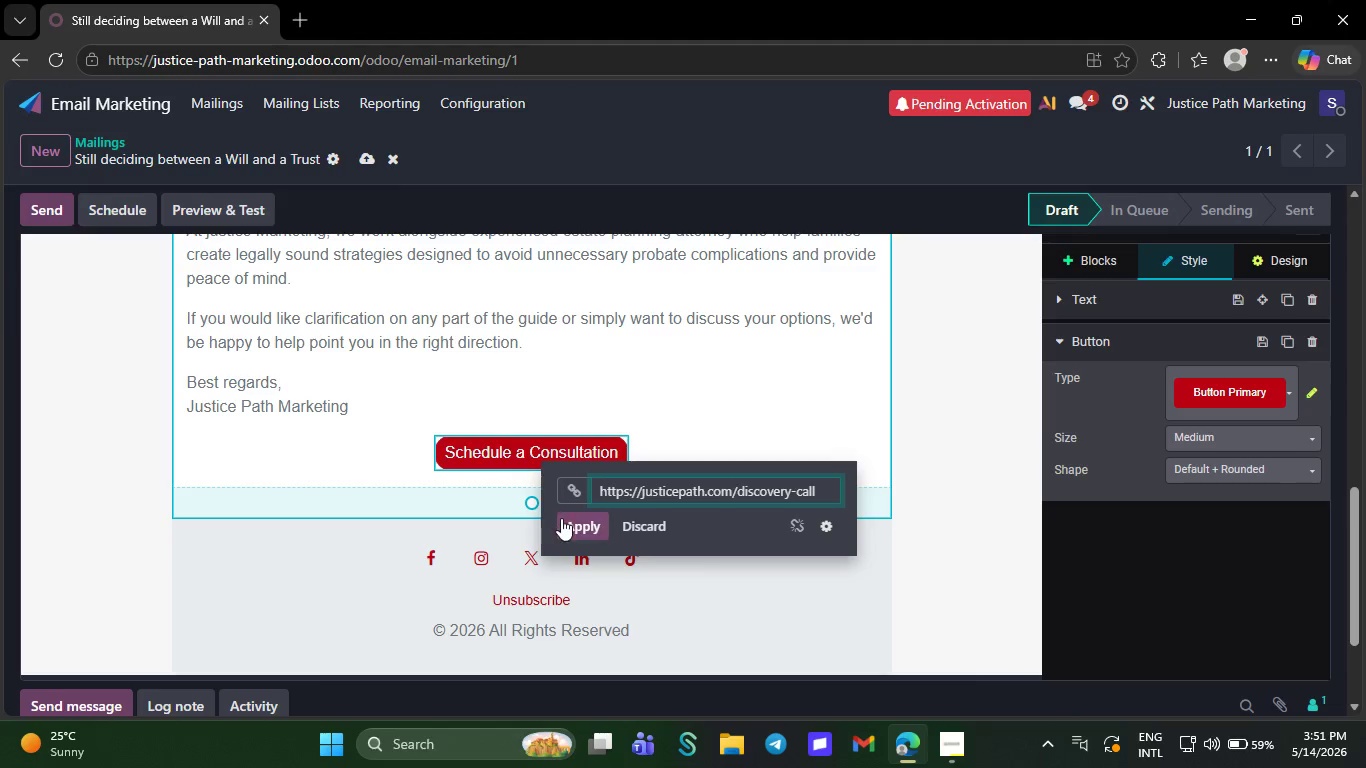 
left_click([571, 523])
 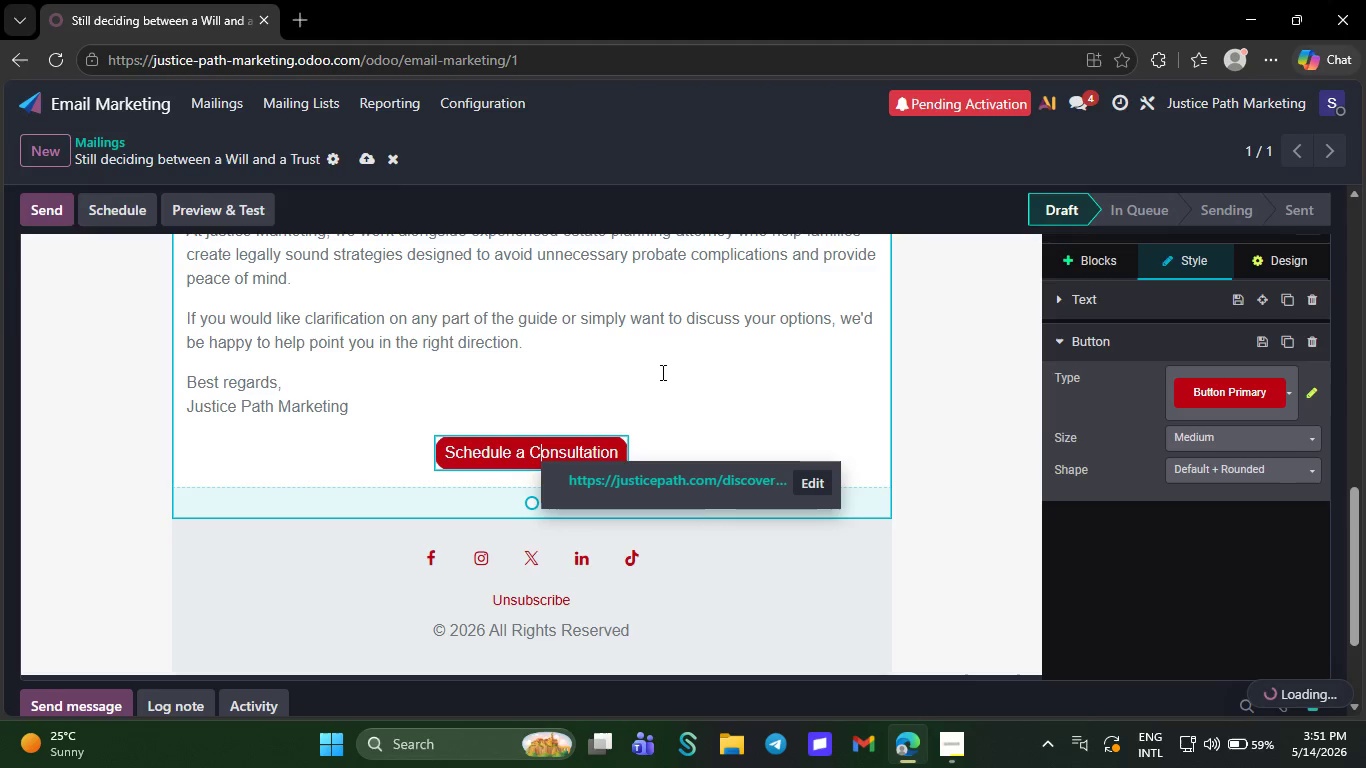 
left_click([661, 372])
 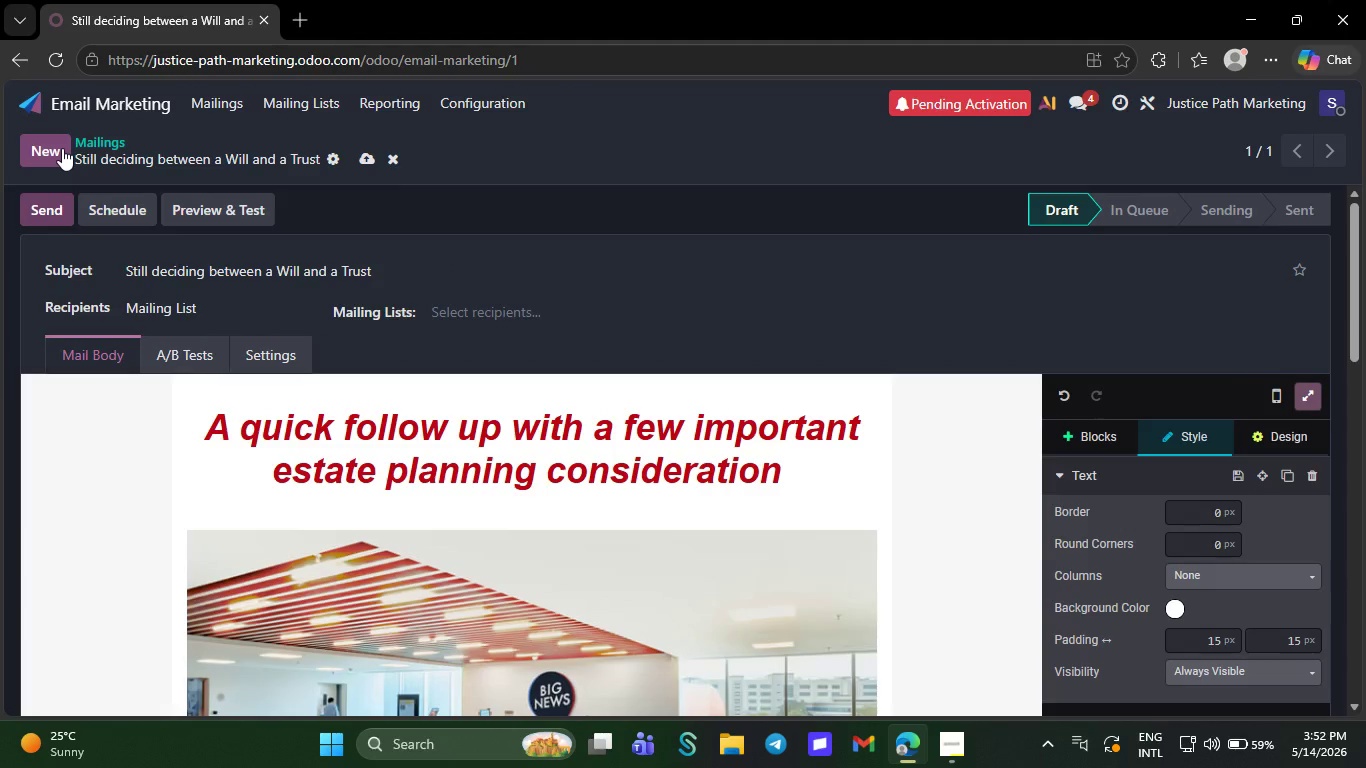 
wait(7.92)
 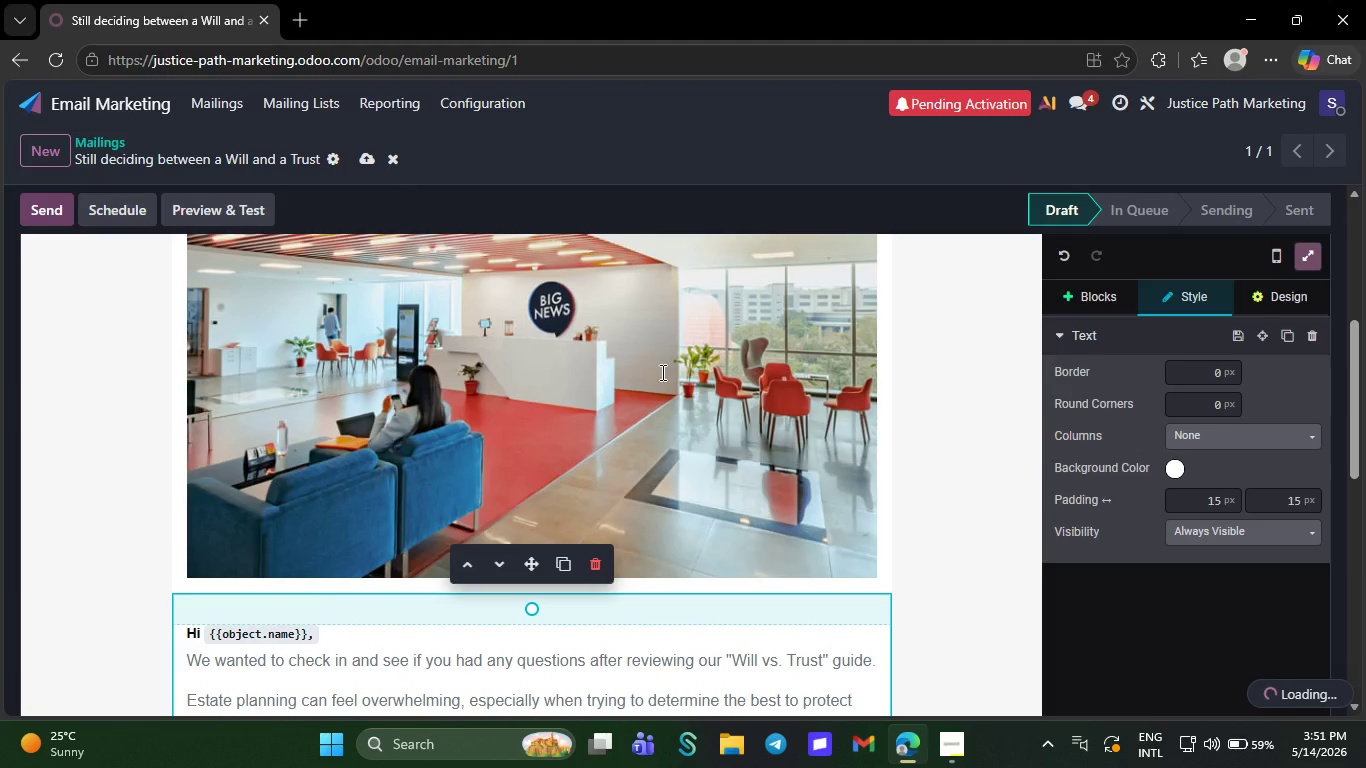 
left_click([364, 152])
 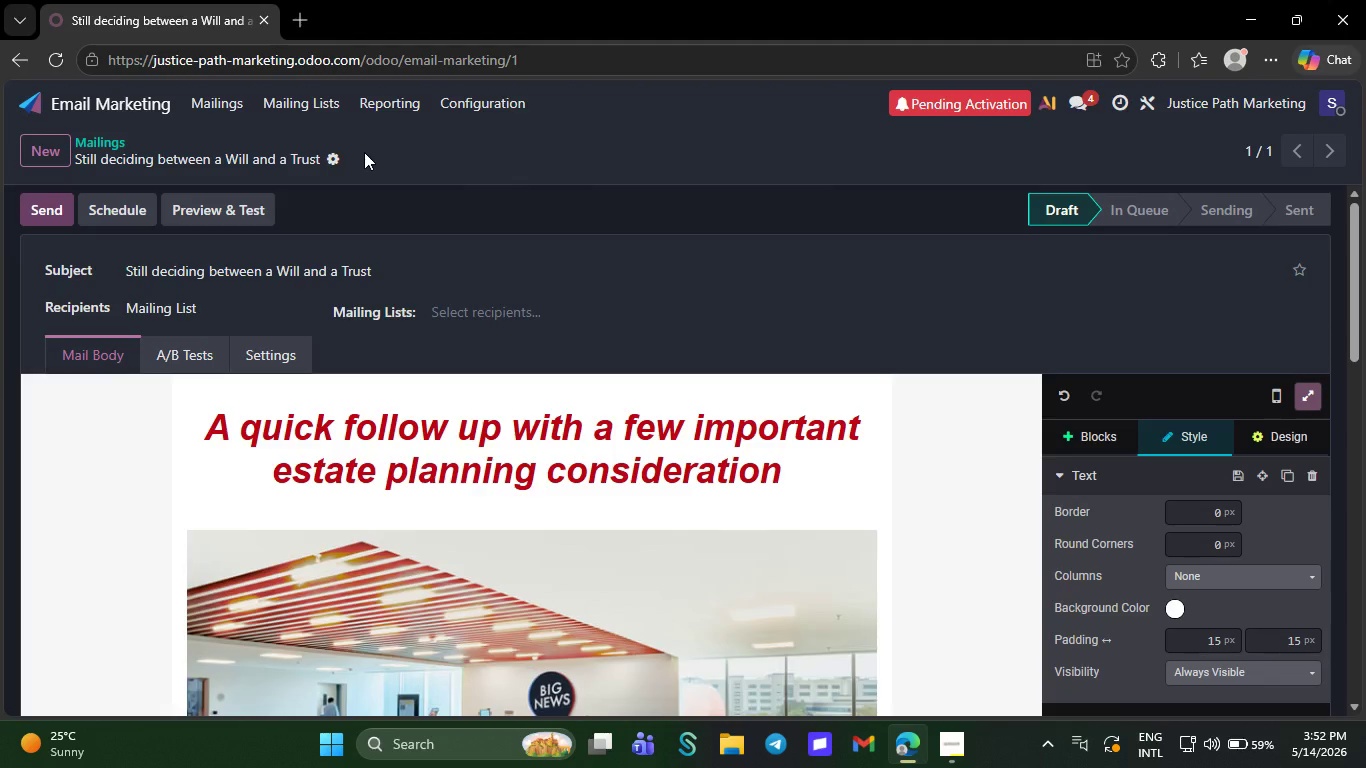 
wait(35.75)
 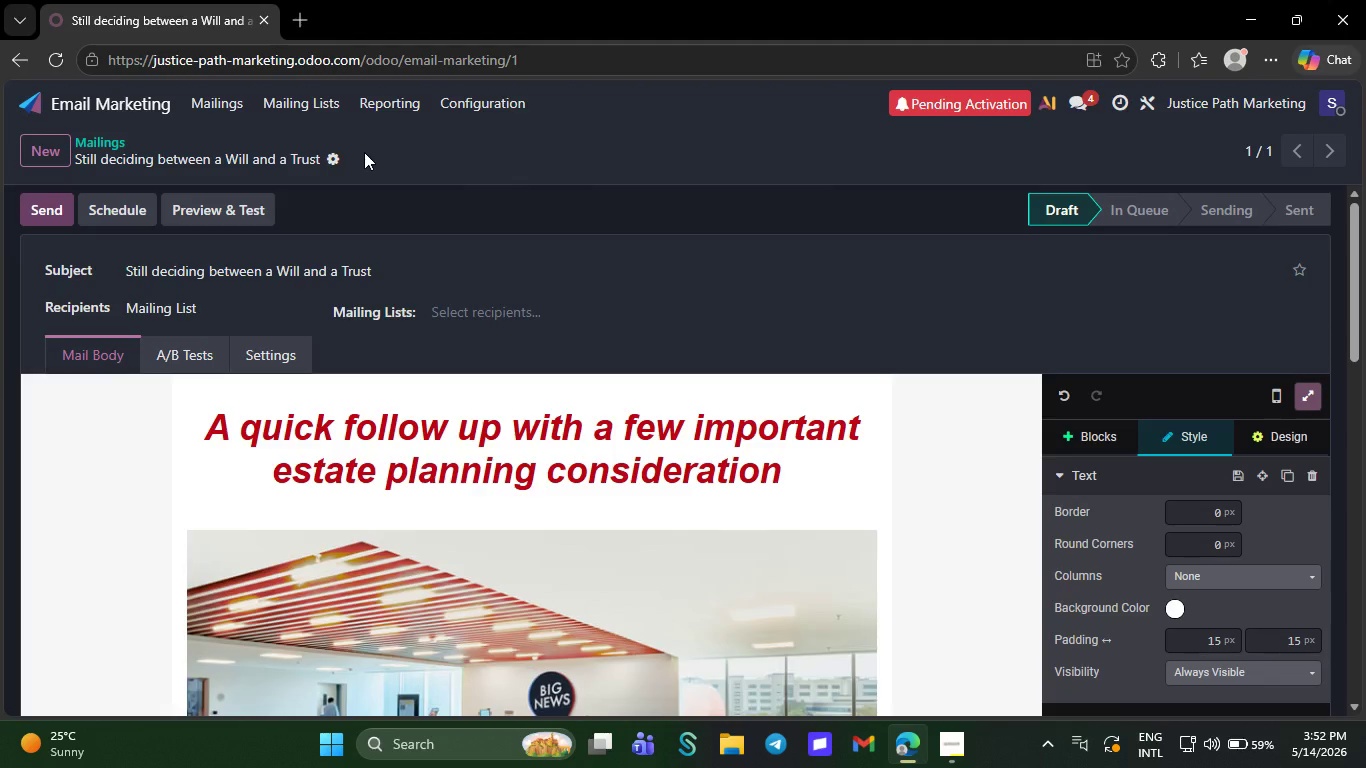 
left_click([34, 148])
 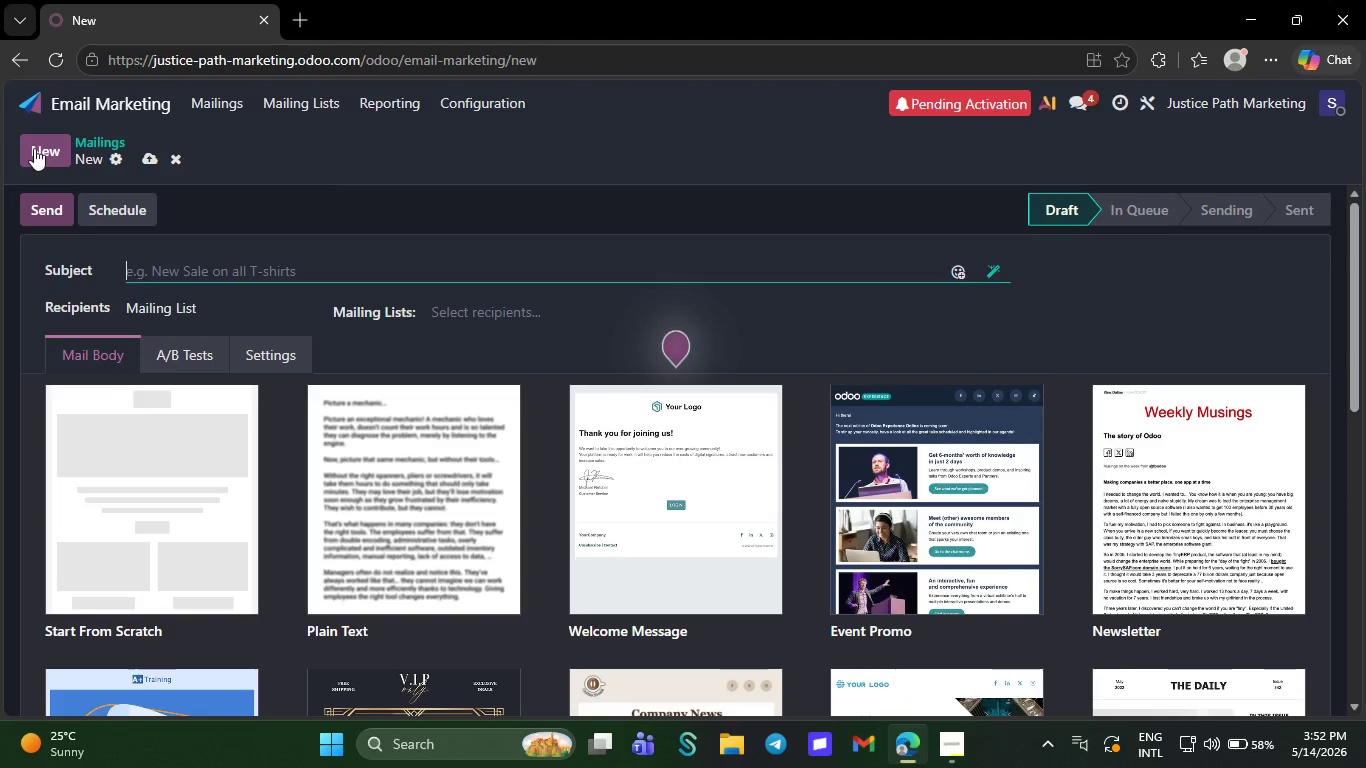 
wait(9.67)
 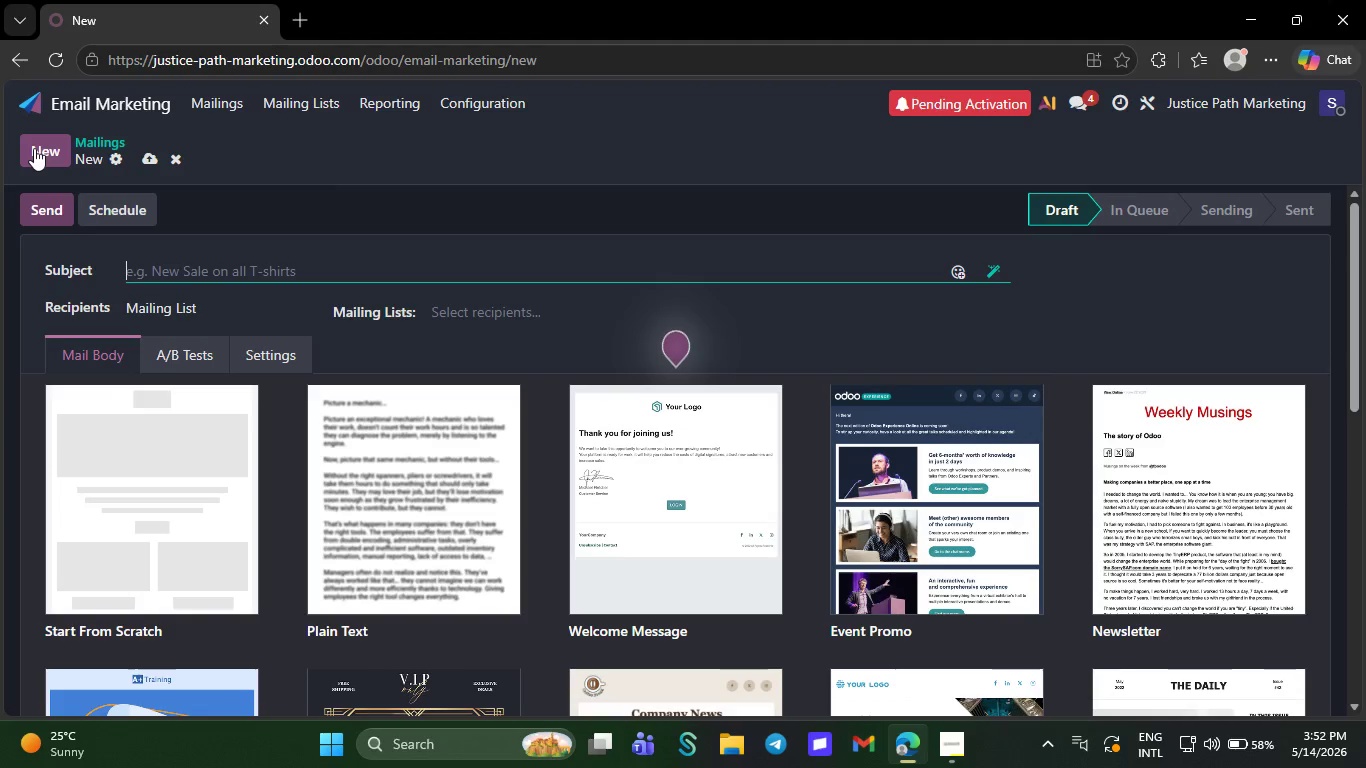 
type(w)
key(Backspace)
type(What happens if someone dies without a will?)
 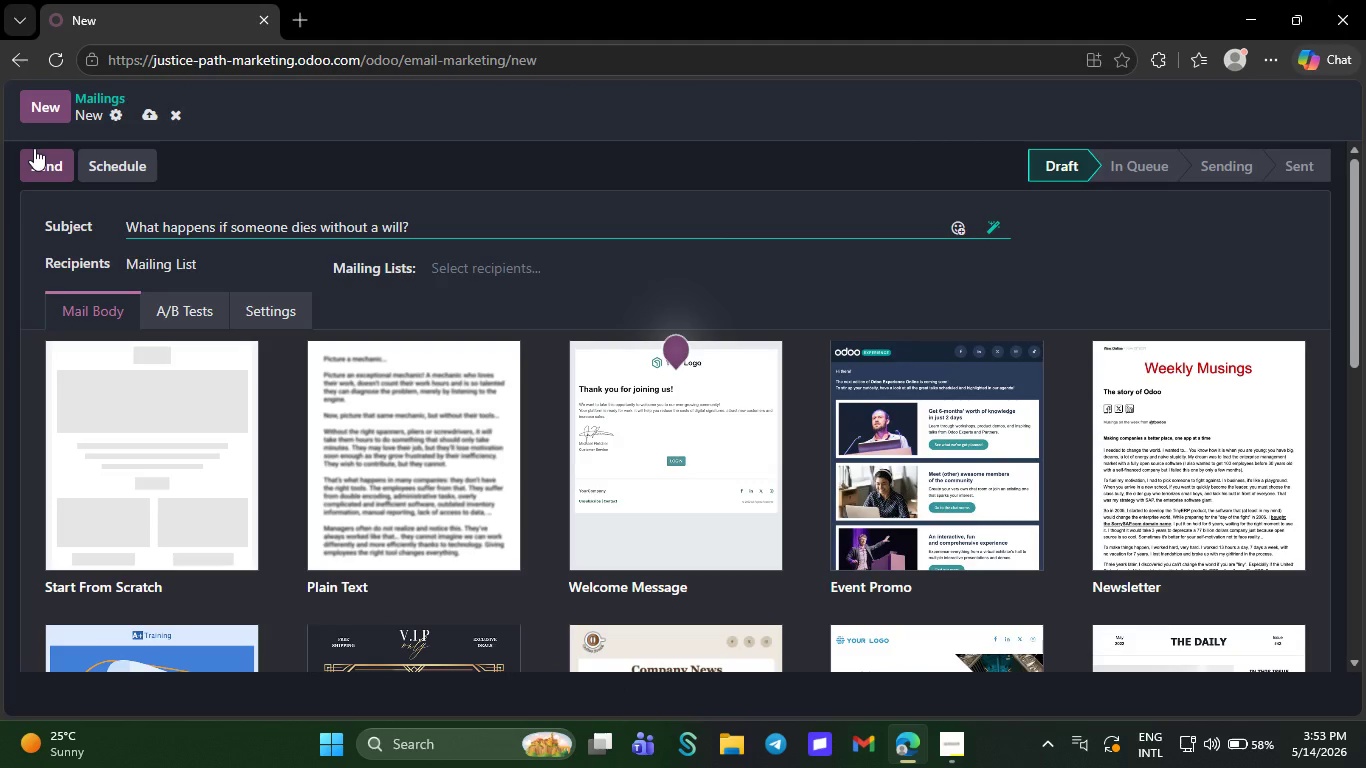 
mouse_move([335, 369])
 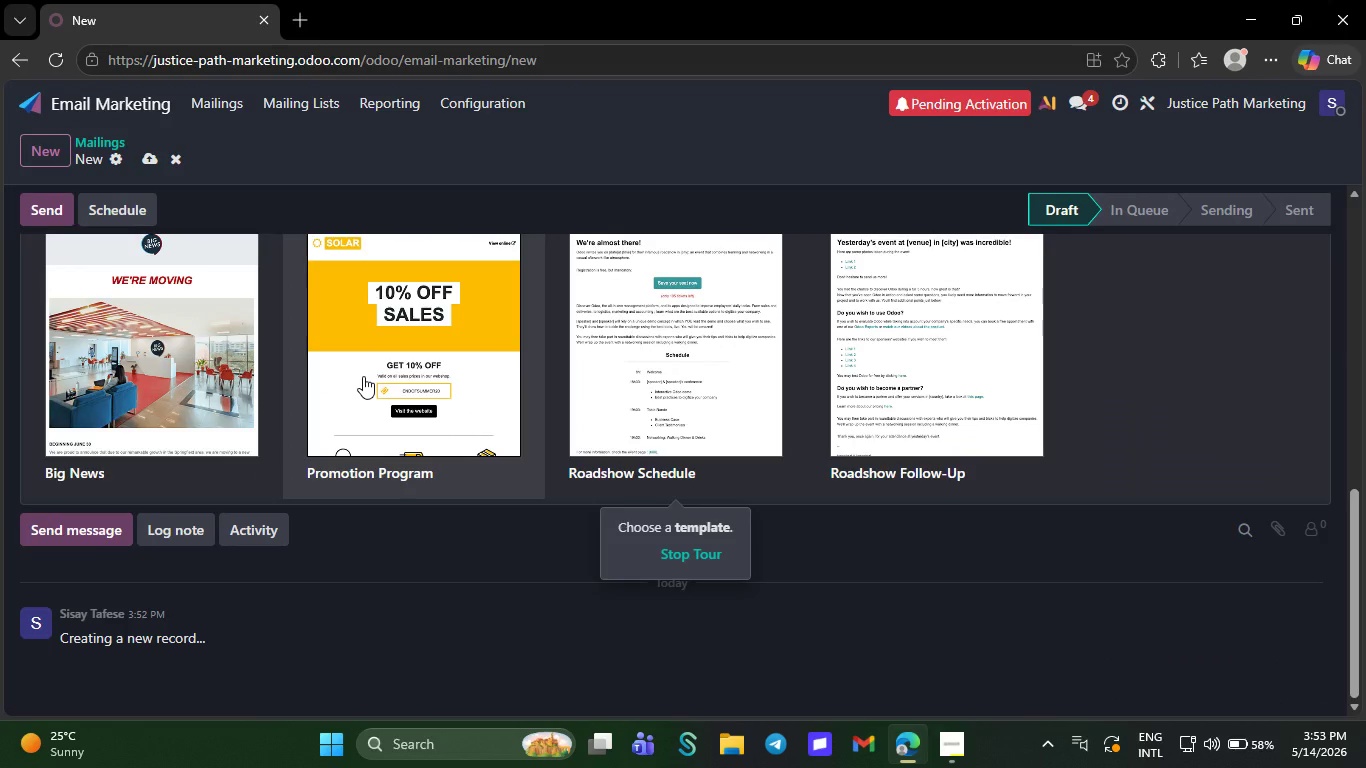 
left_click([274, 366])
 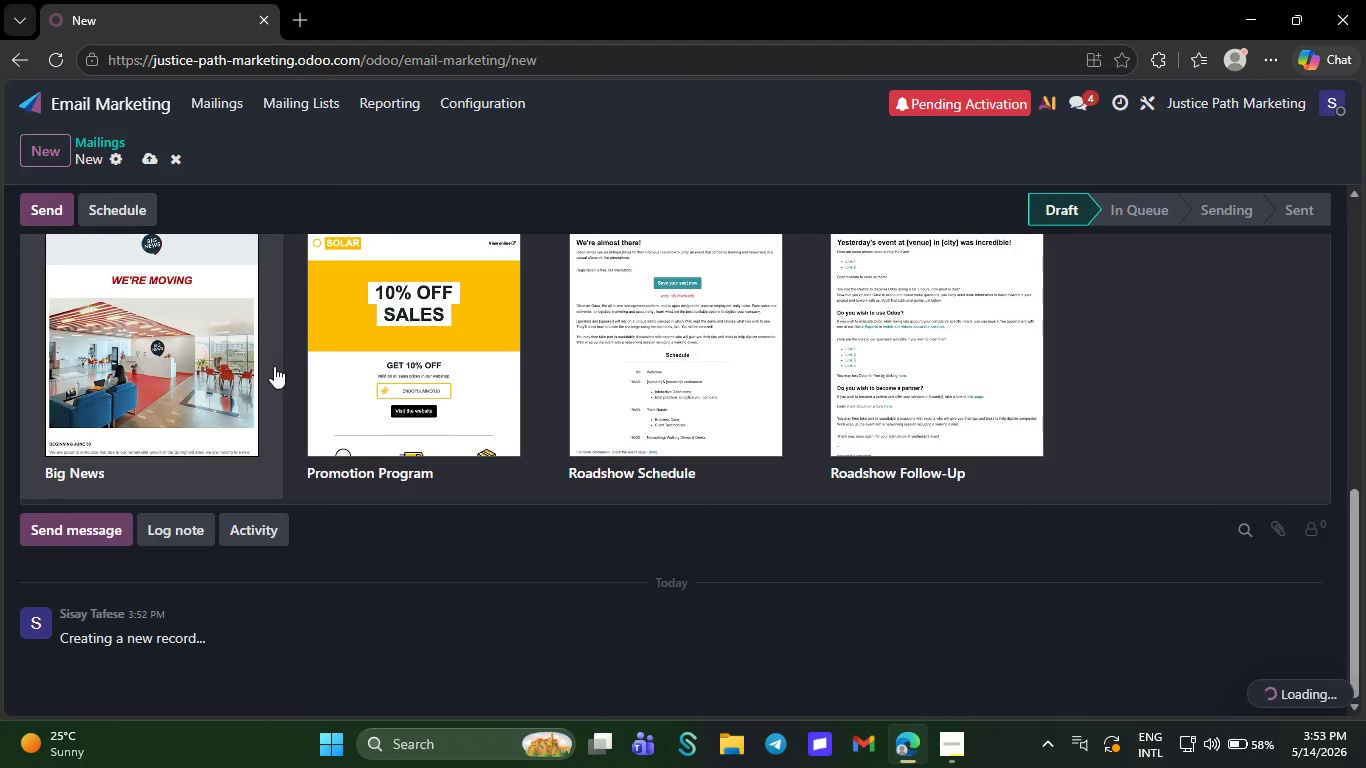 
left_click([209, 364])
 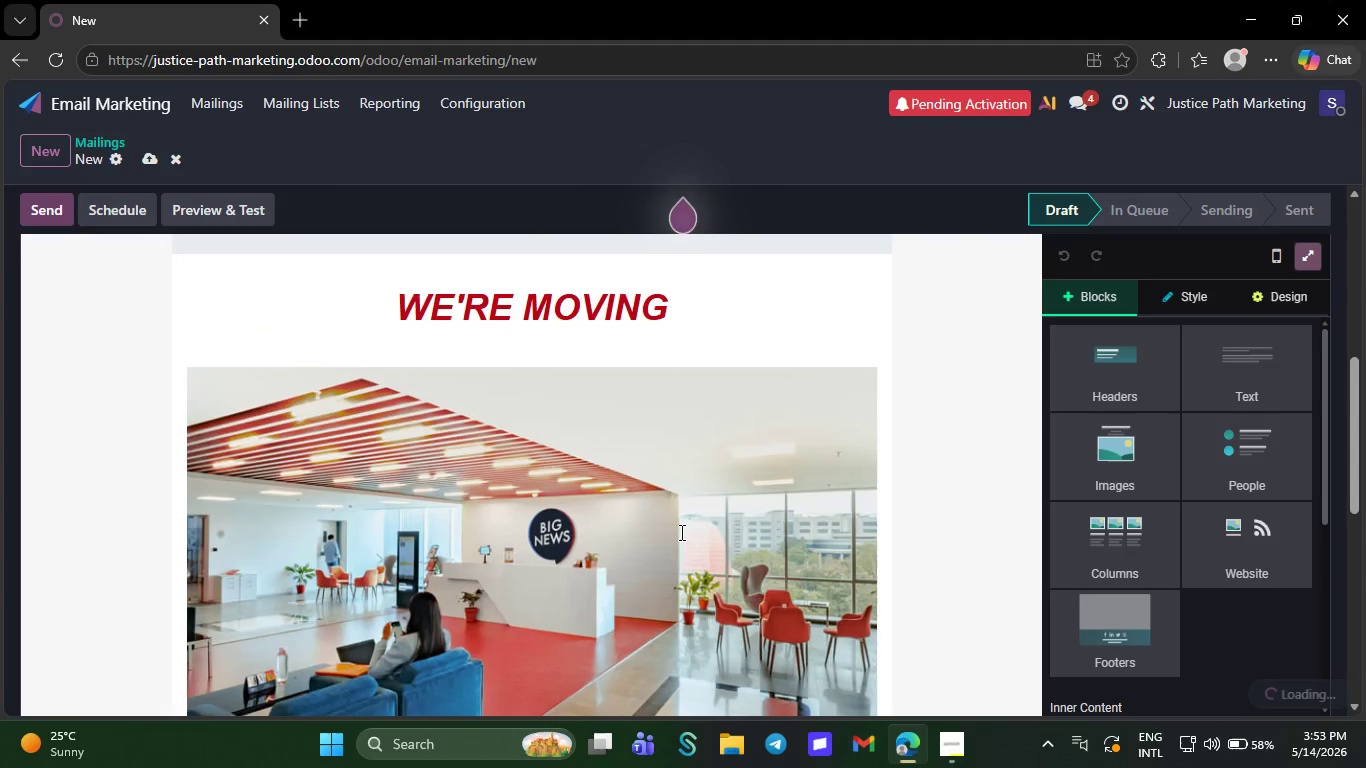 
wait(5.42)
 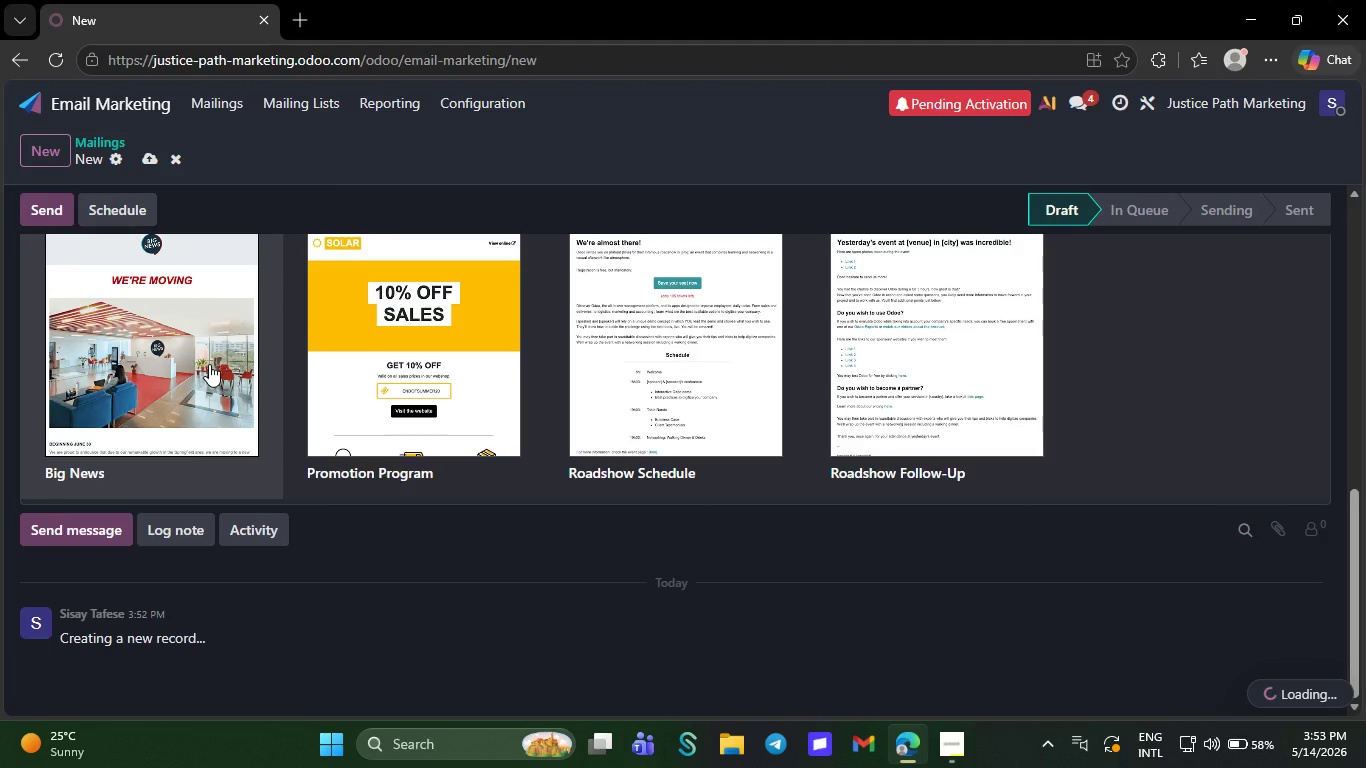 
left_click([367, 243])
 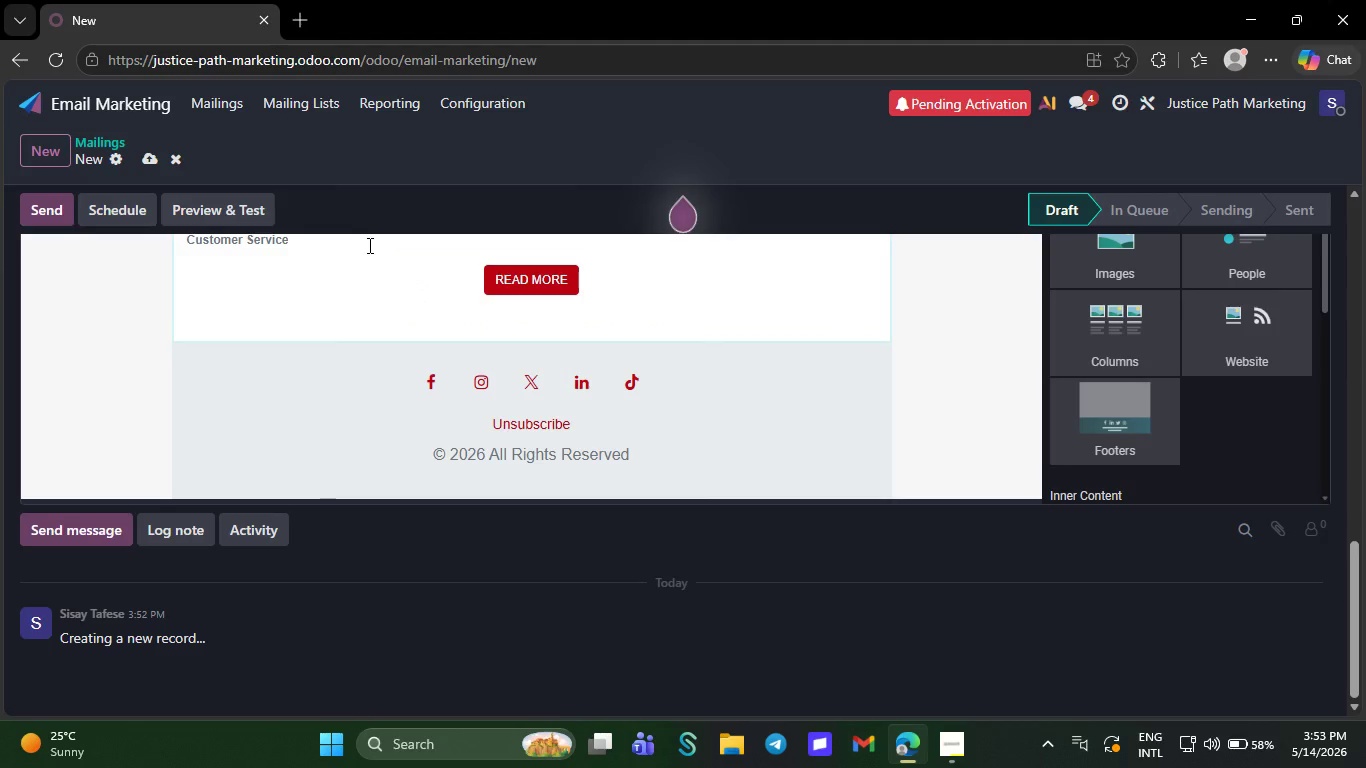 
key(Backspace)
 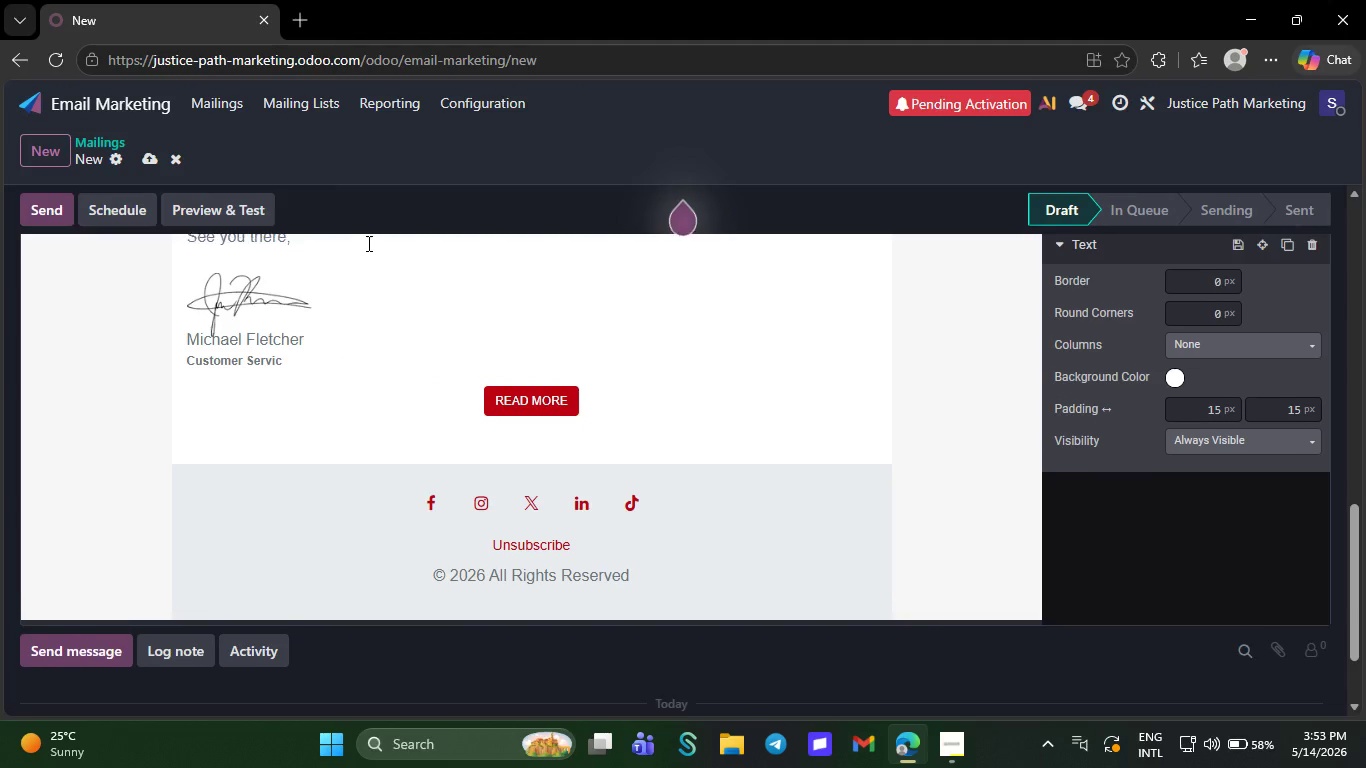 
key(Backspace)
 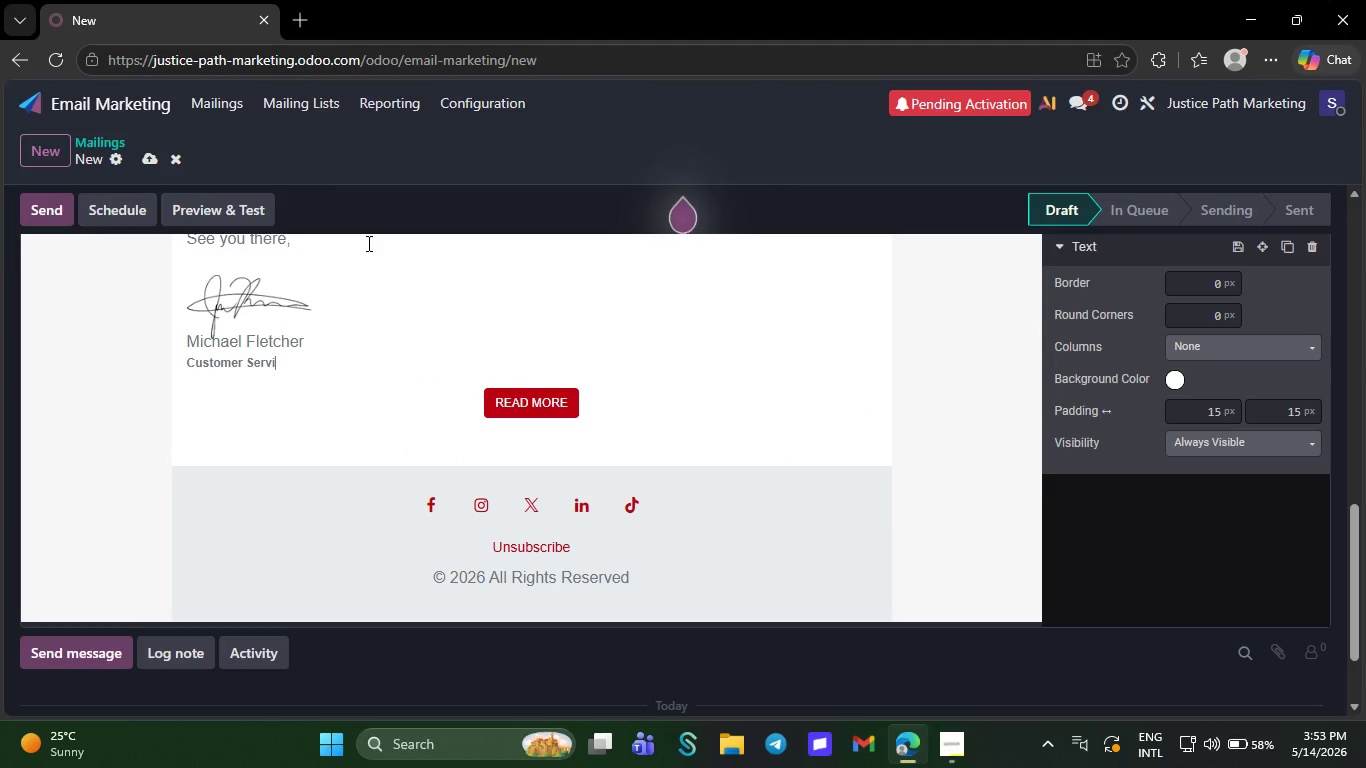 
key(Backspace)
 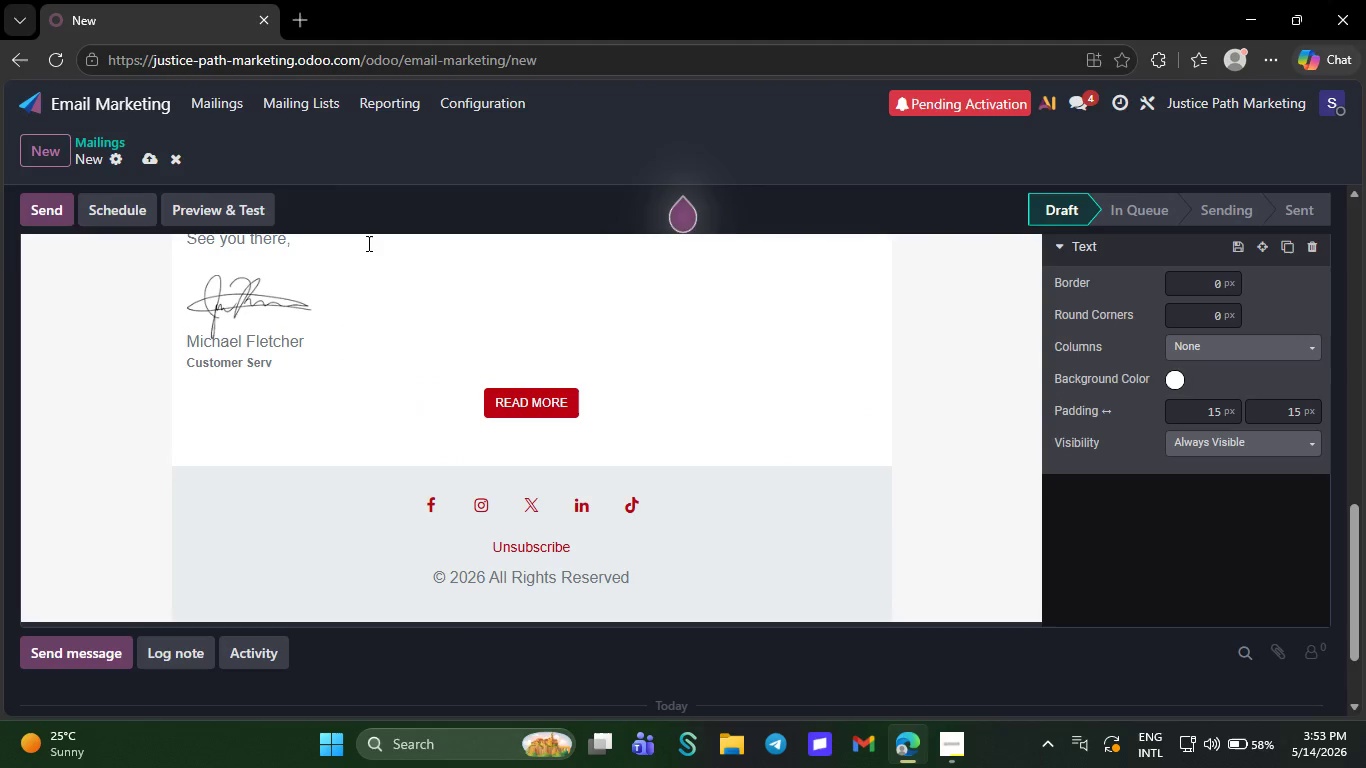 
wait(9.34)
 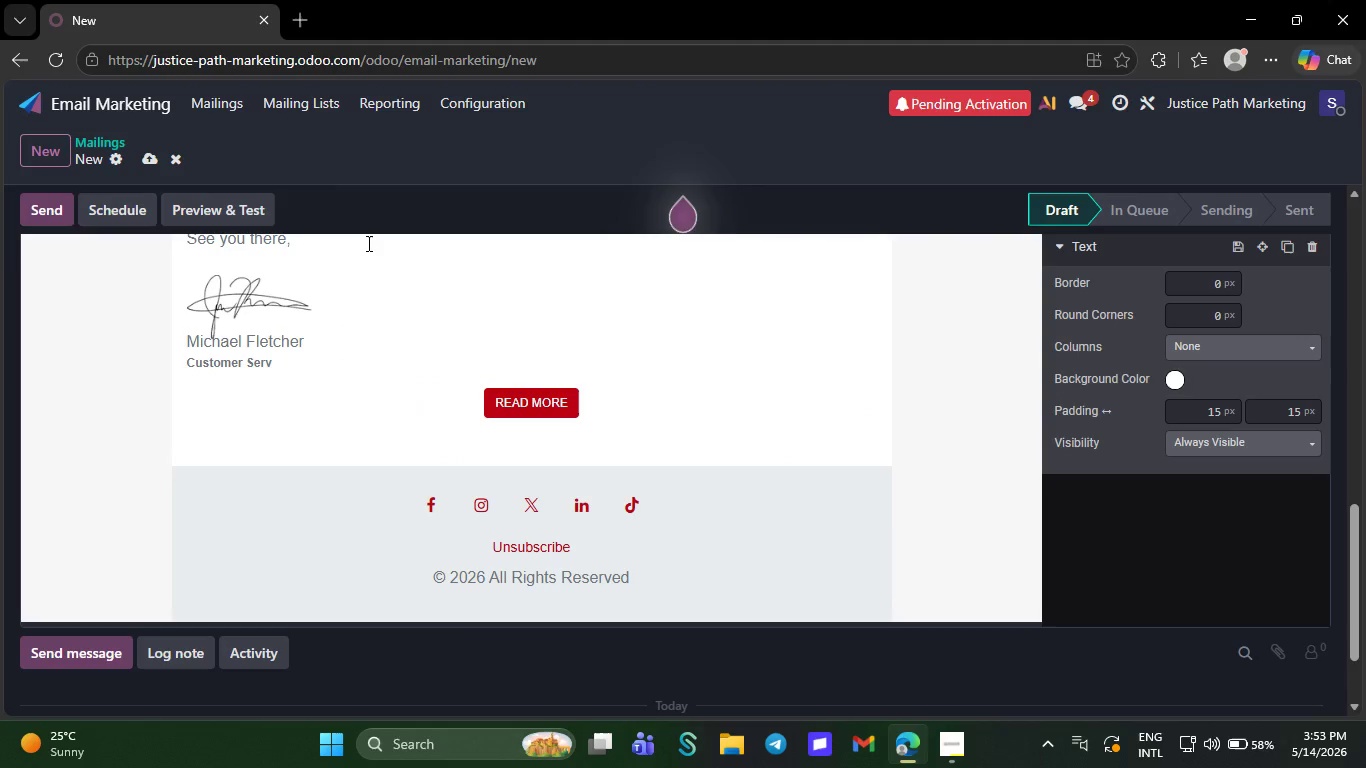 
key(Backspace)
 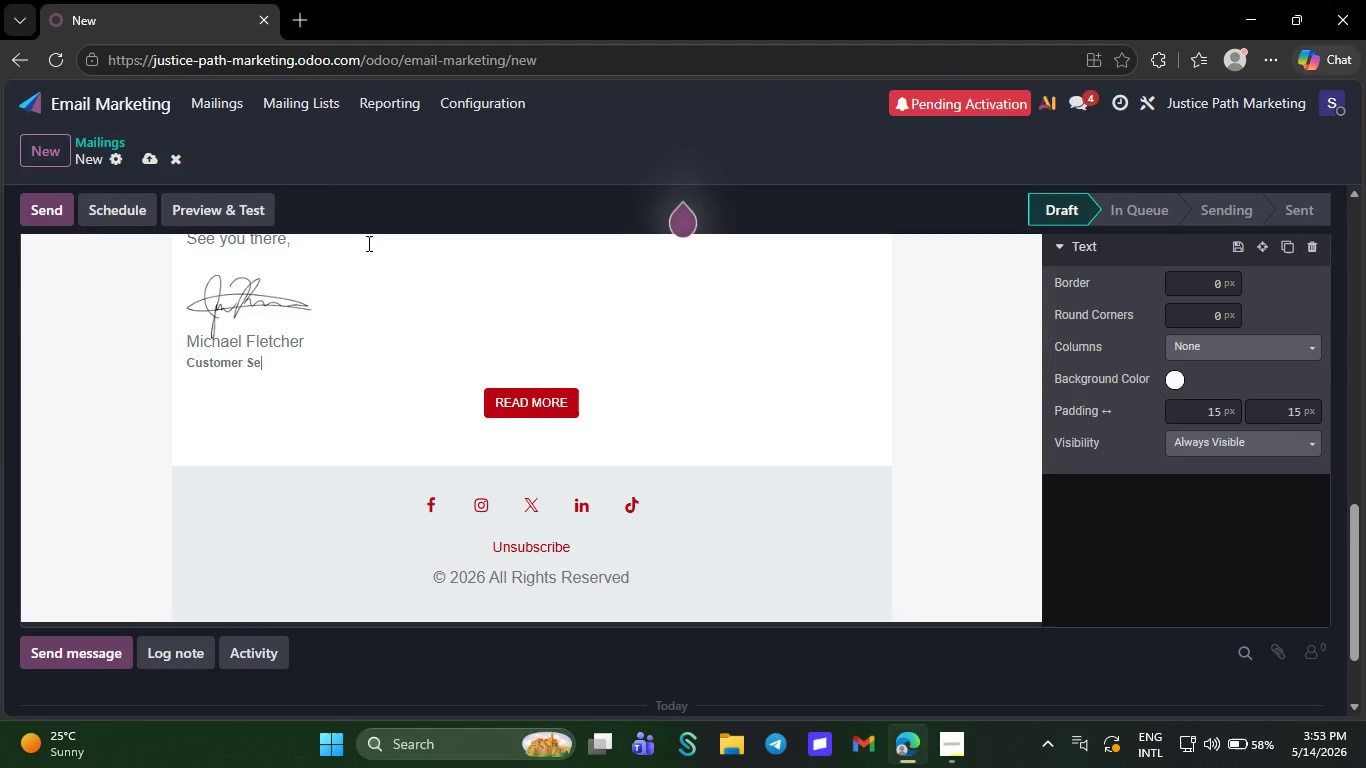 
key(Backspace)
 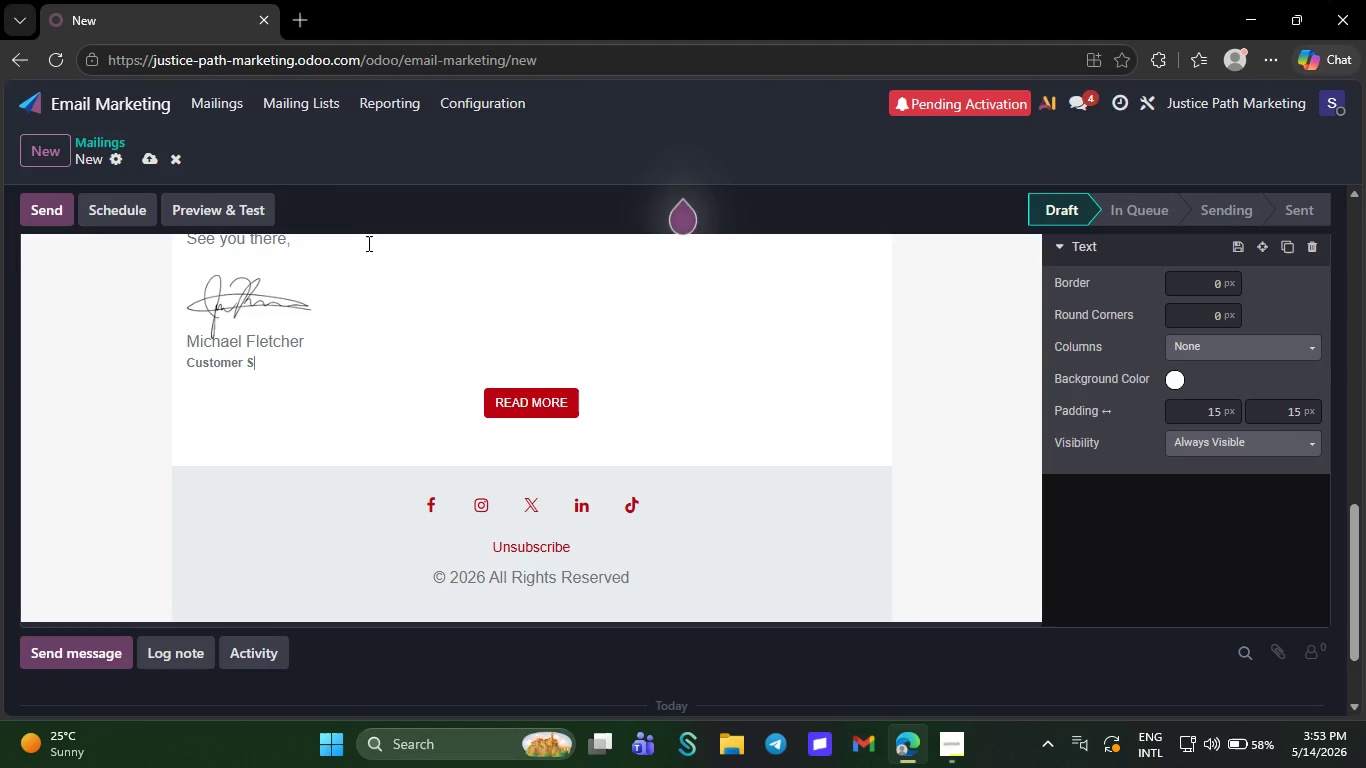 
key(Backspace)
 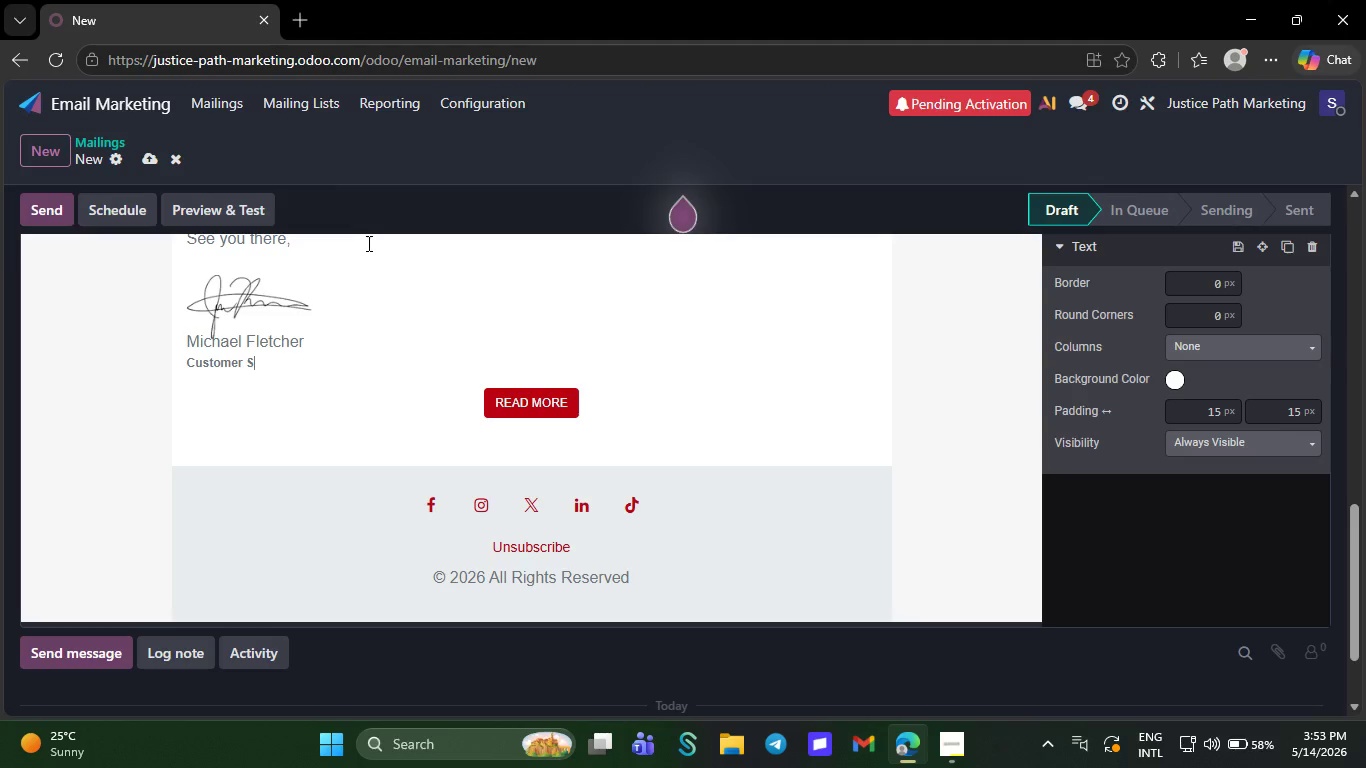 
key(Backspace)
 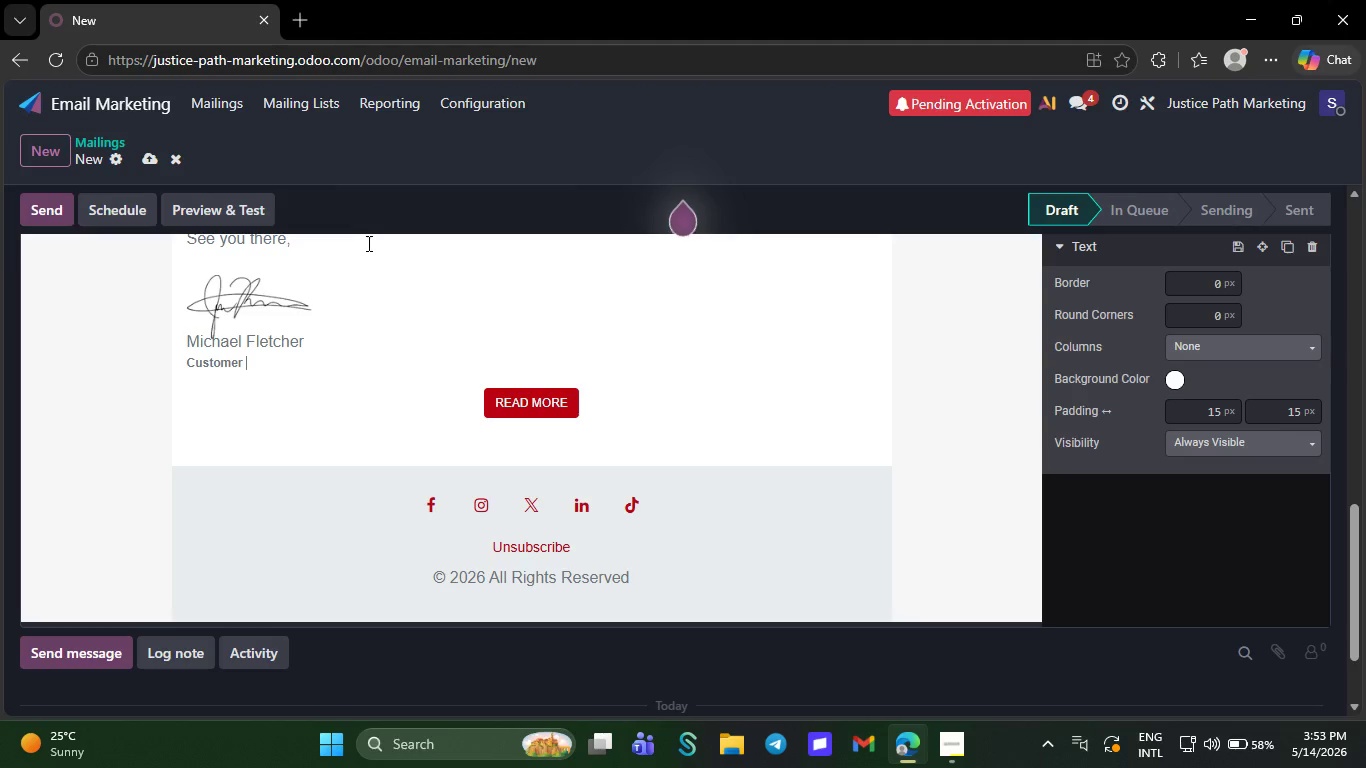 
key(Backspace)
 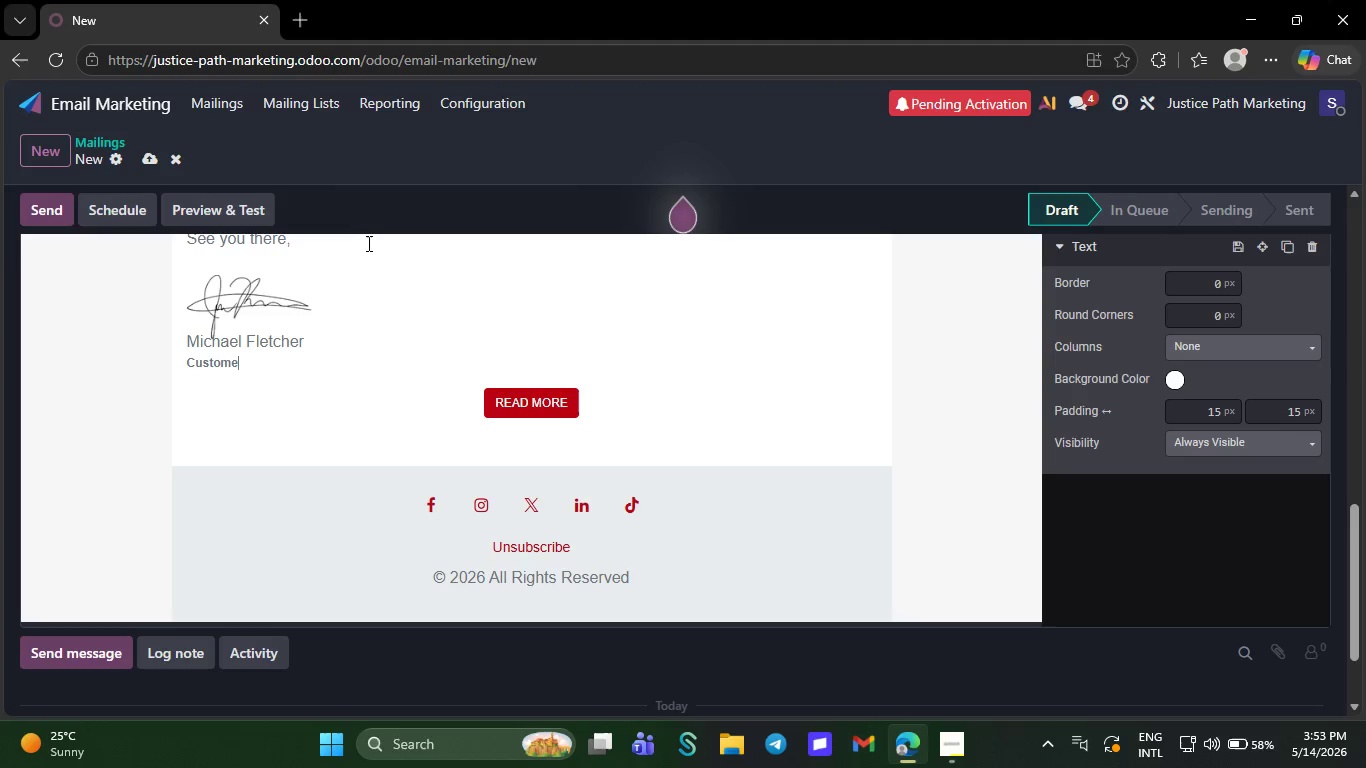 
key(Backspace)
 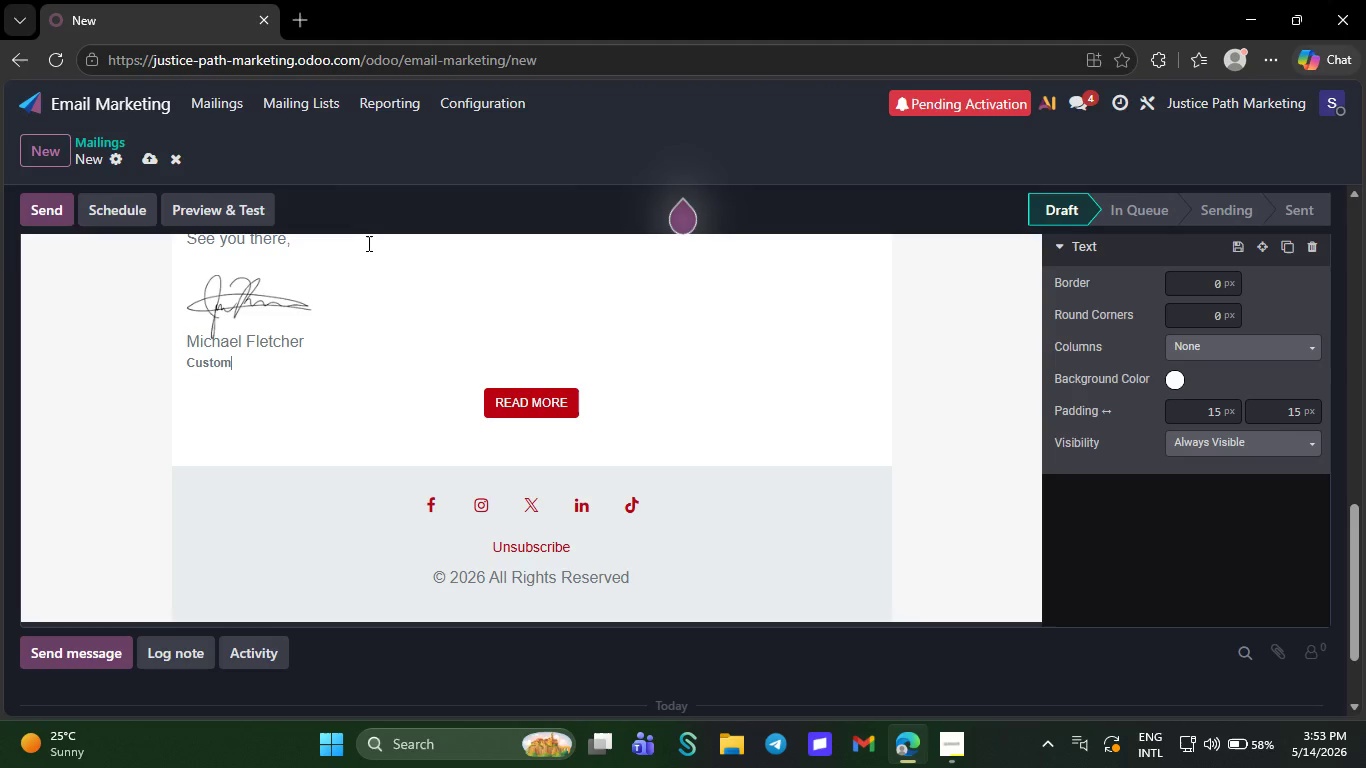 
key(Backspace)
 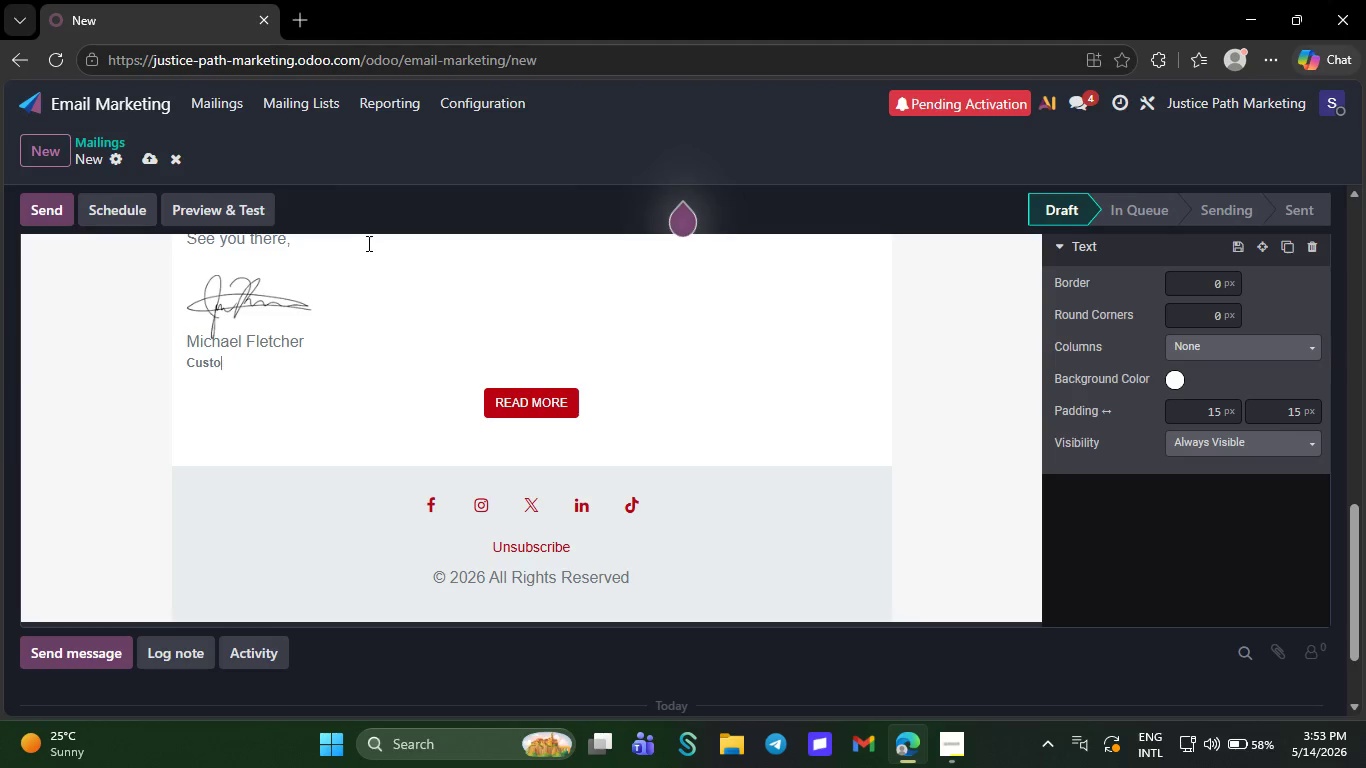 
key(Backspace)
 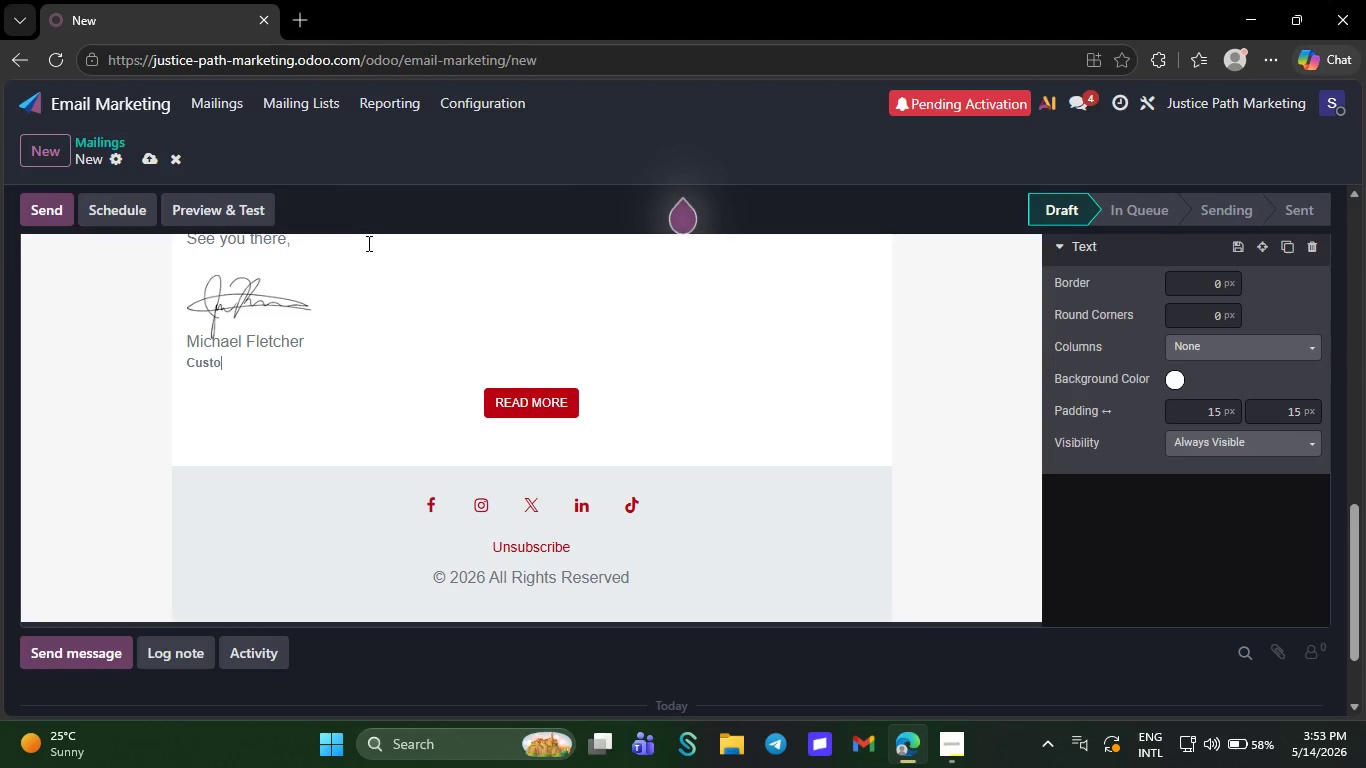 
key(Backspace)
 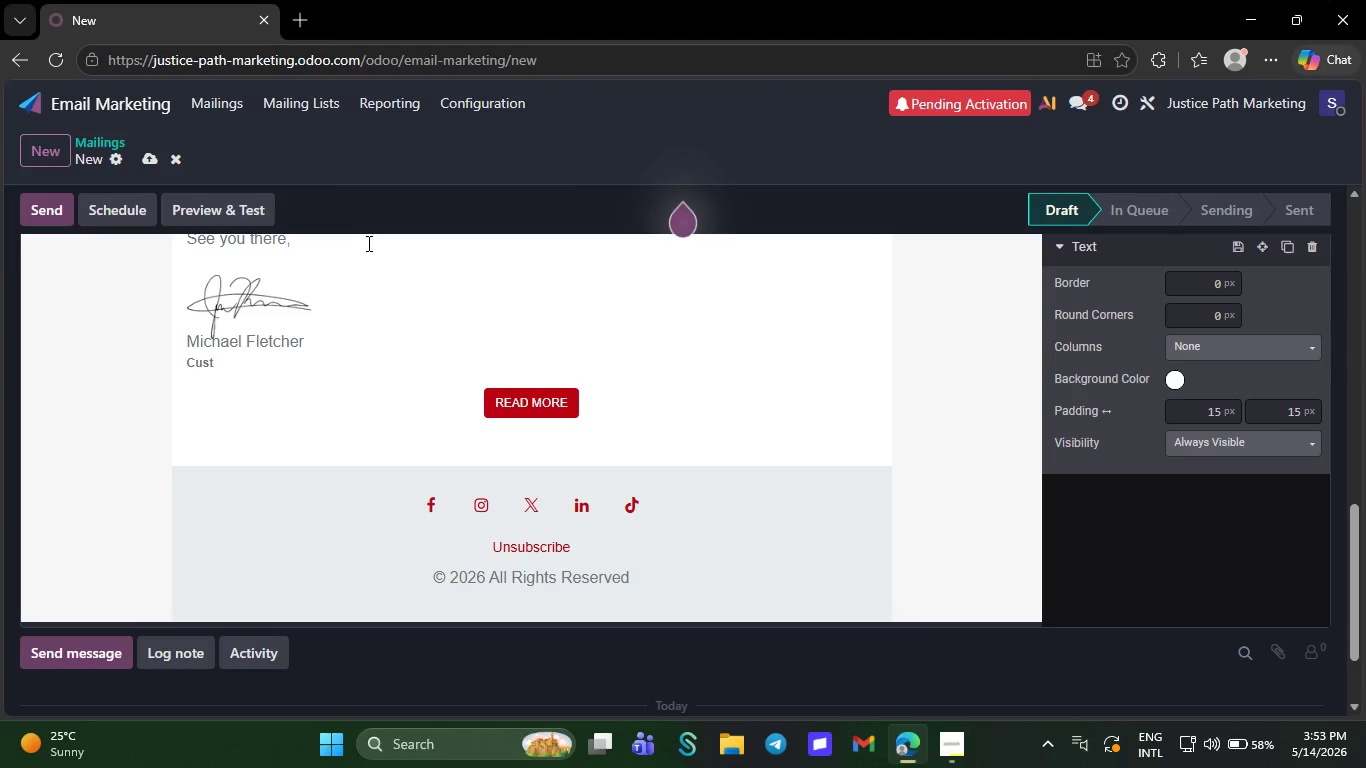 
key(Backspace)
 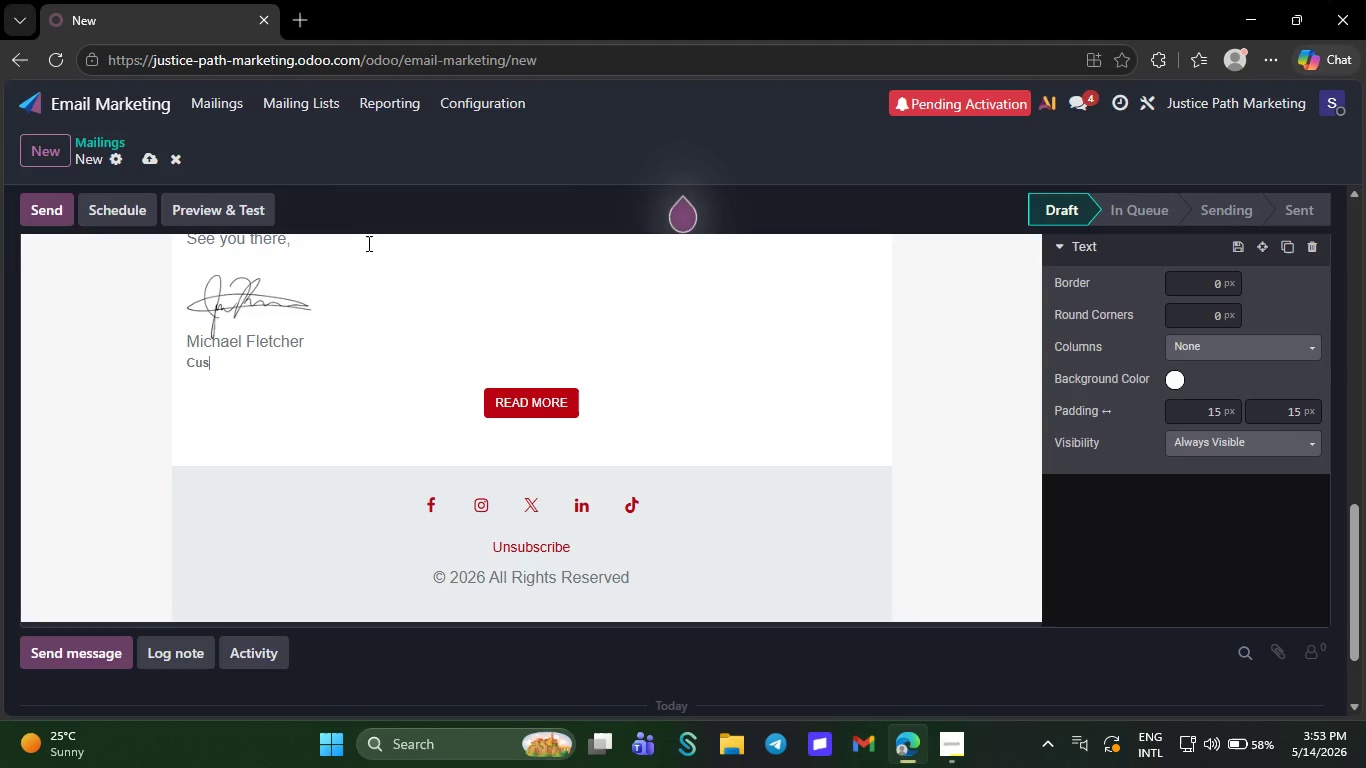 
key(Backspace)
 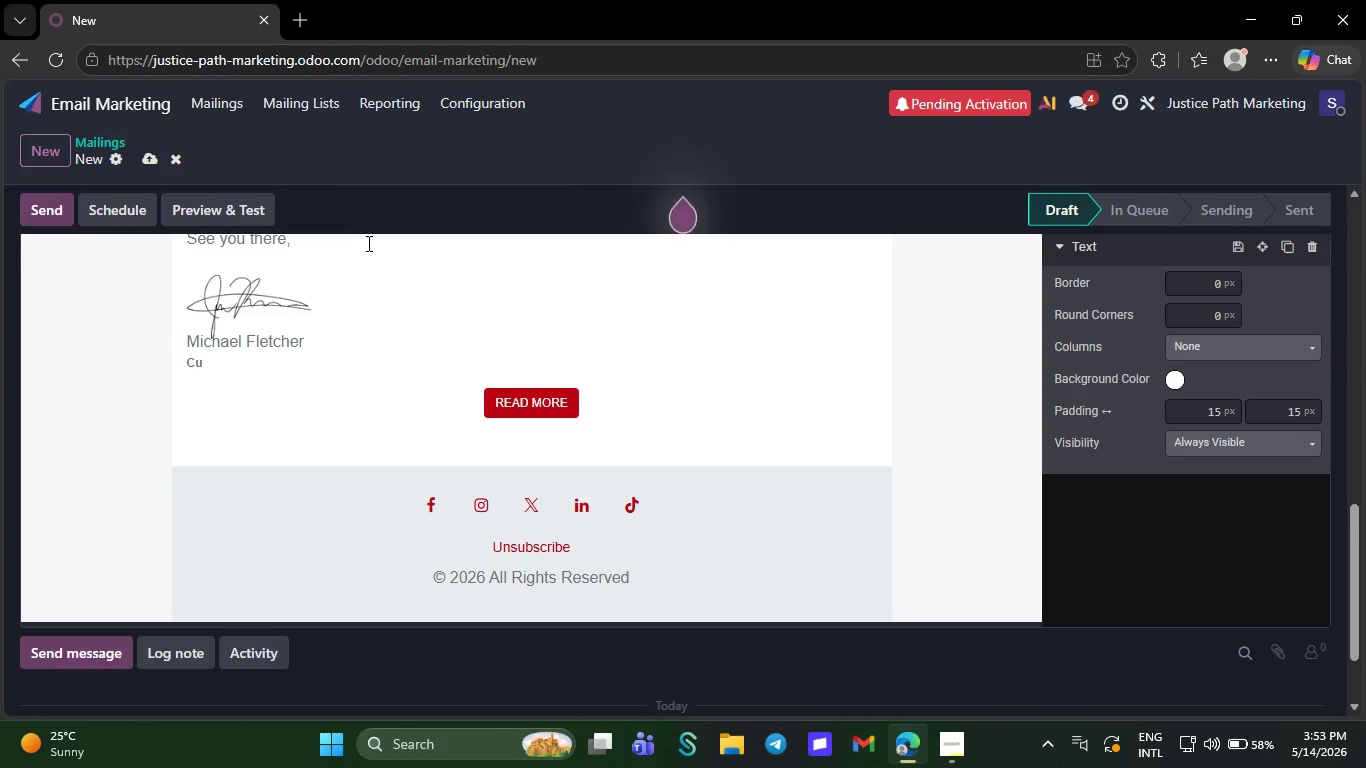 
key(Backspace)
 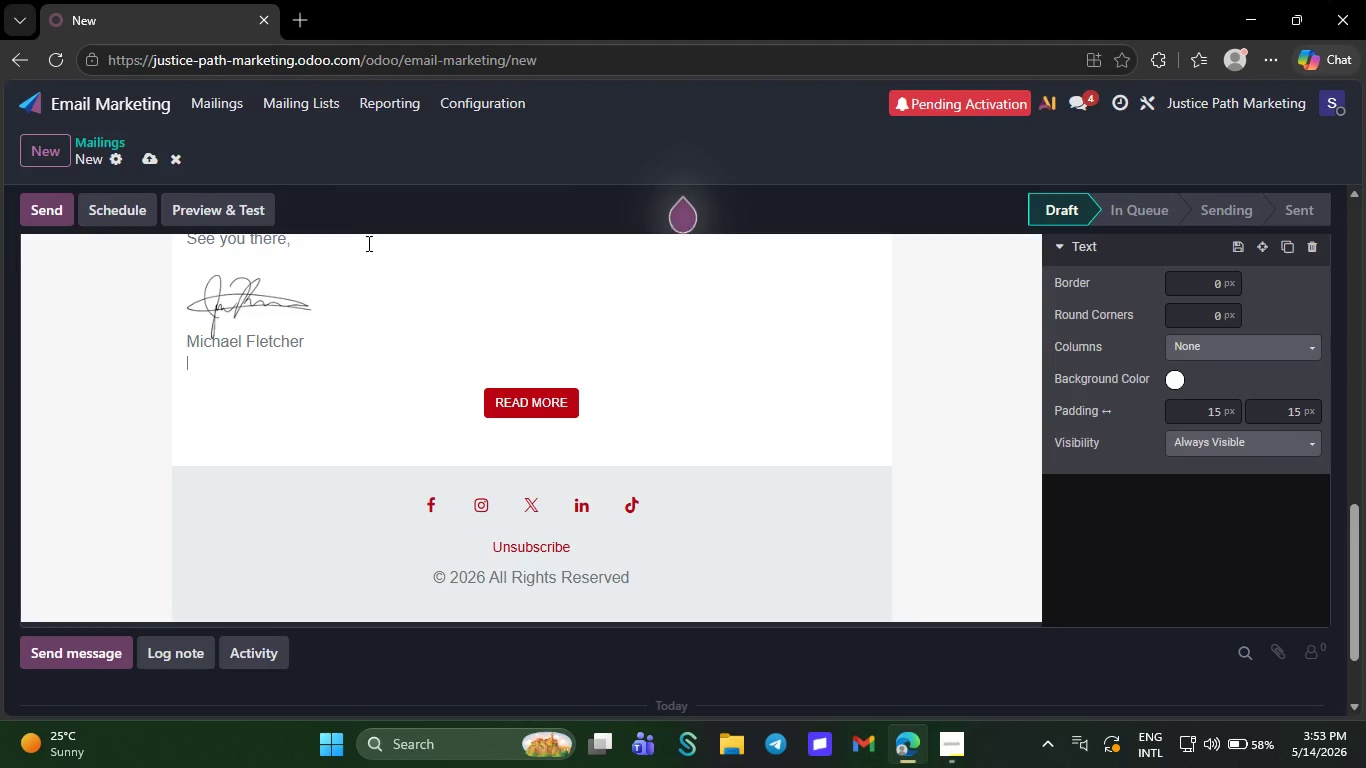 
key(Backspace)
 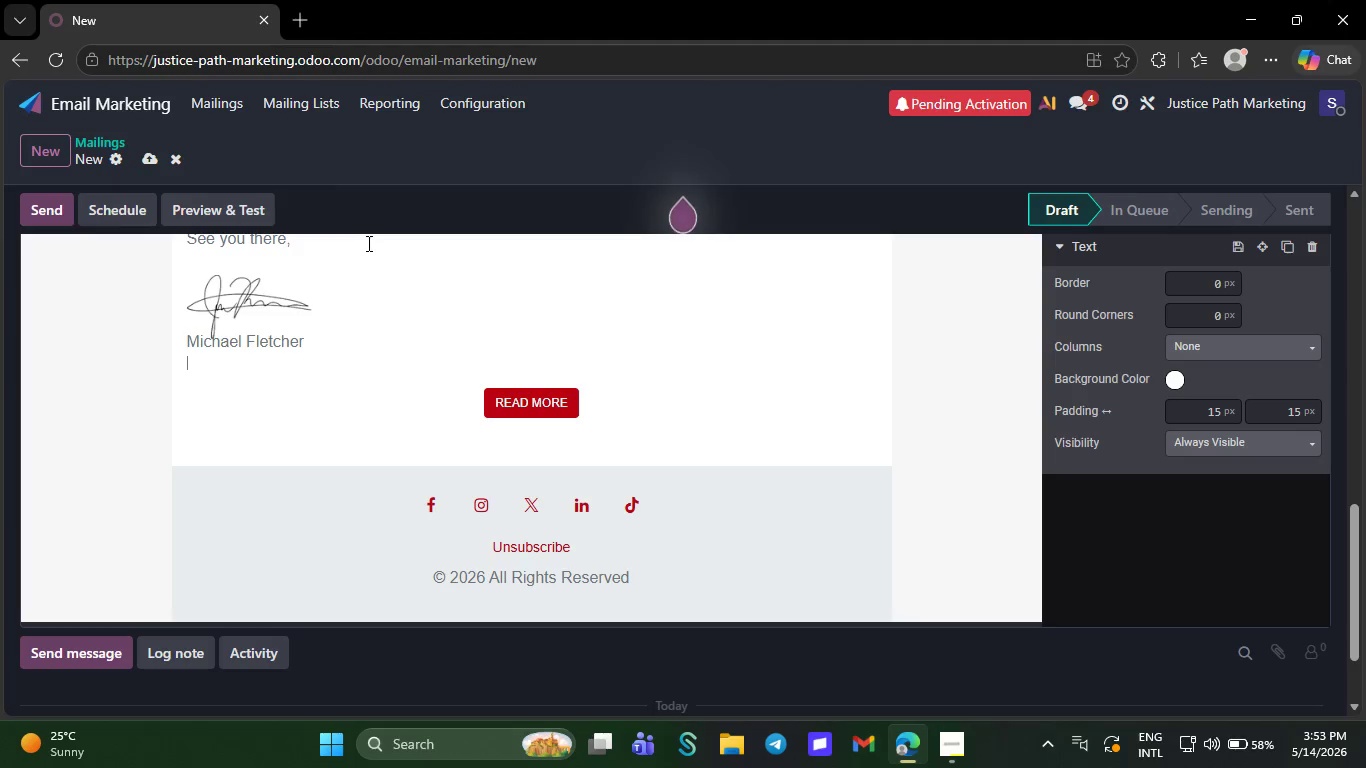 
key(Backspace)
 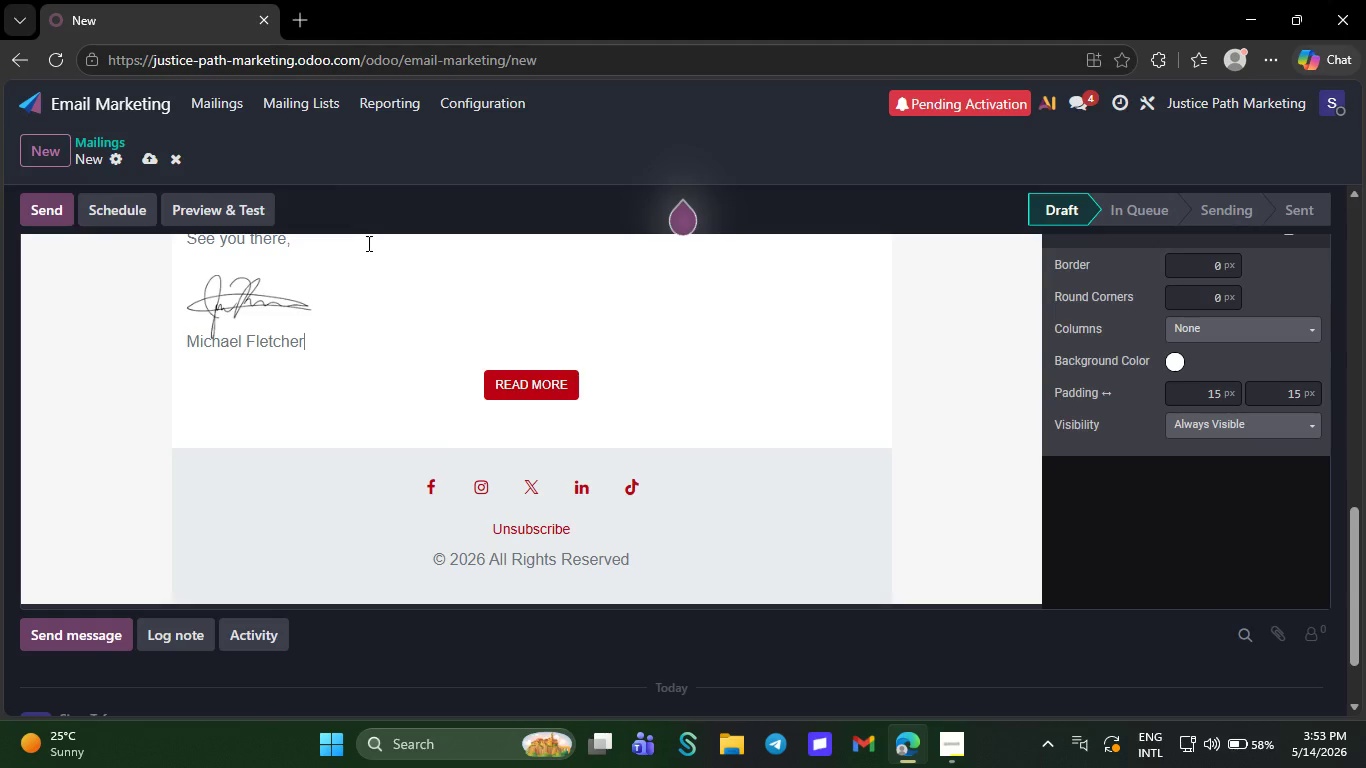 
key(Backspace)
 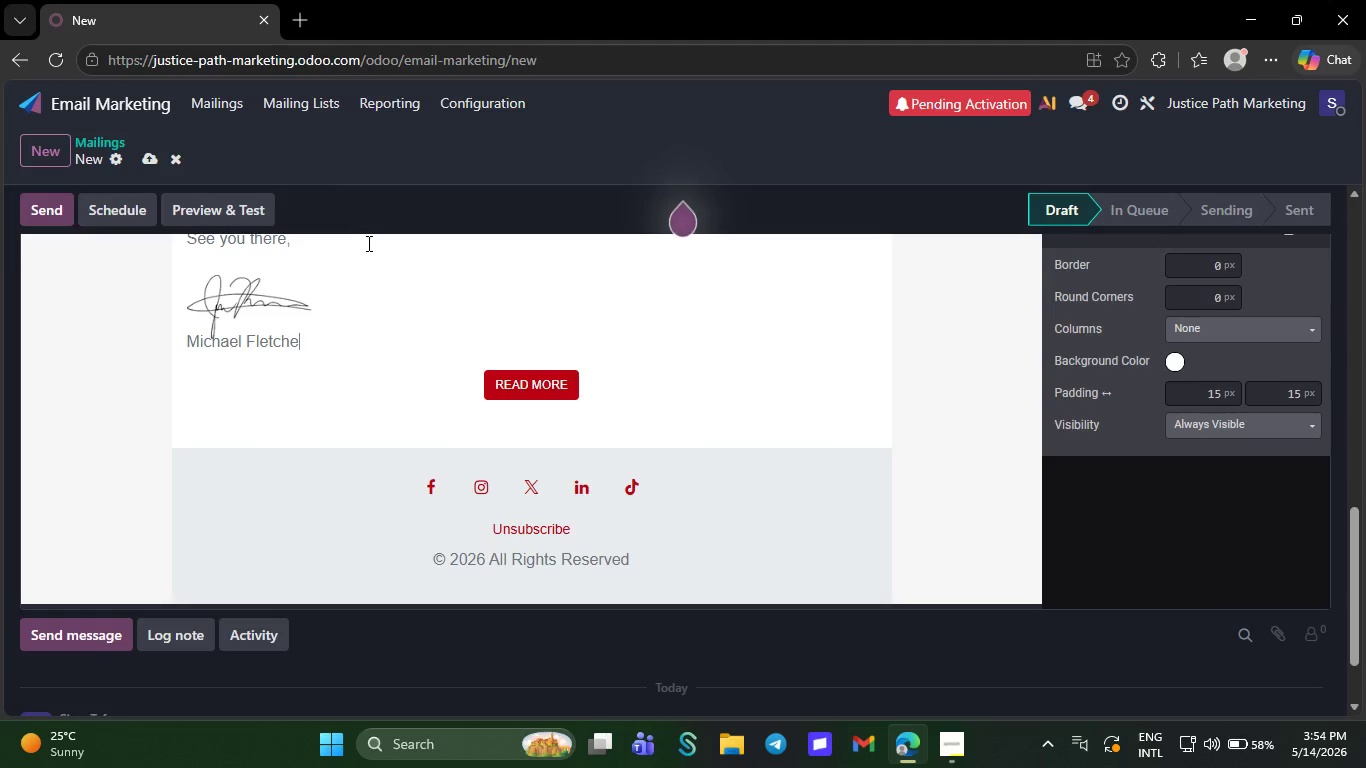 
key(Backspace)
 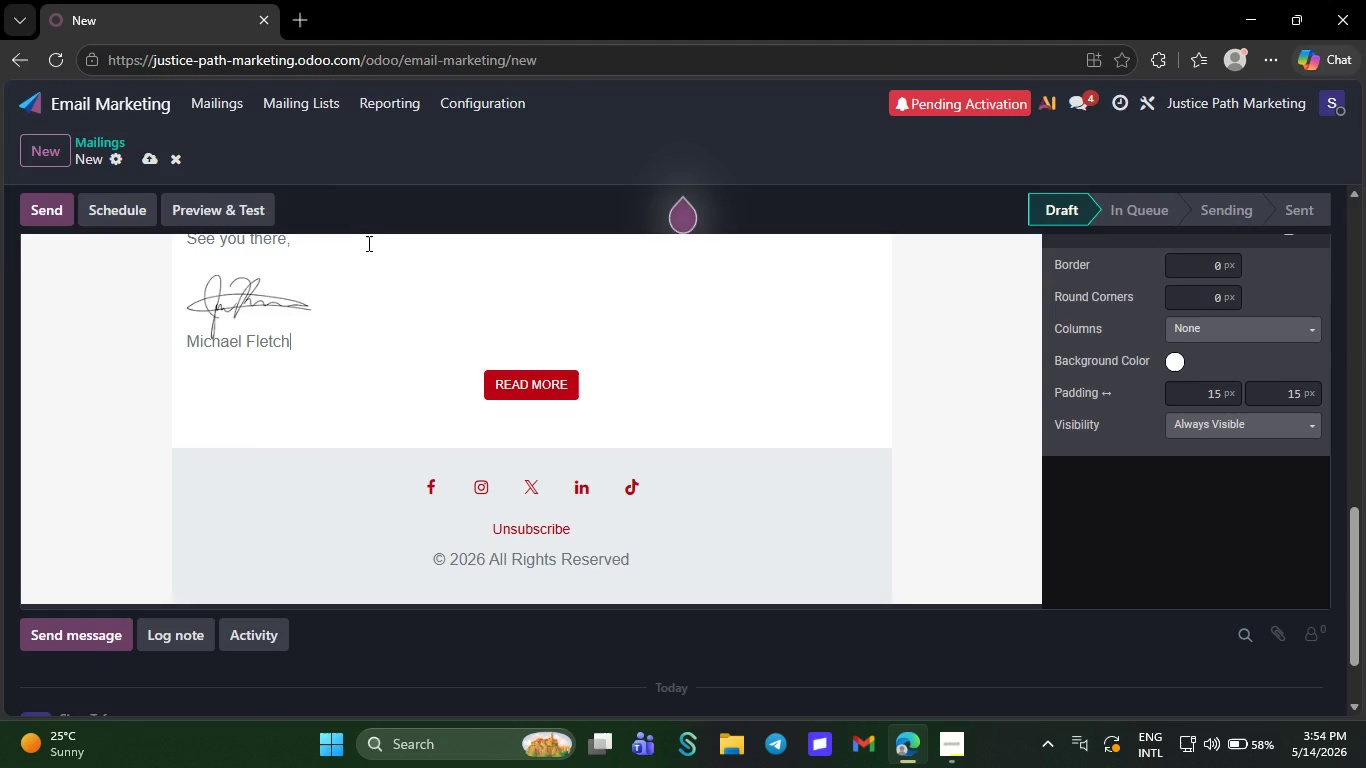 
key(Backspace)
 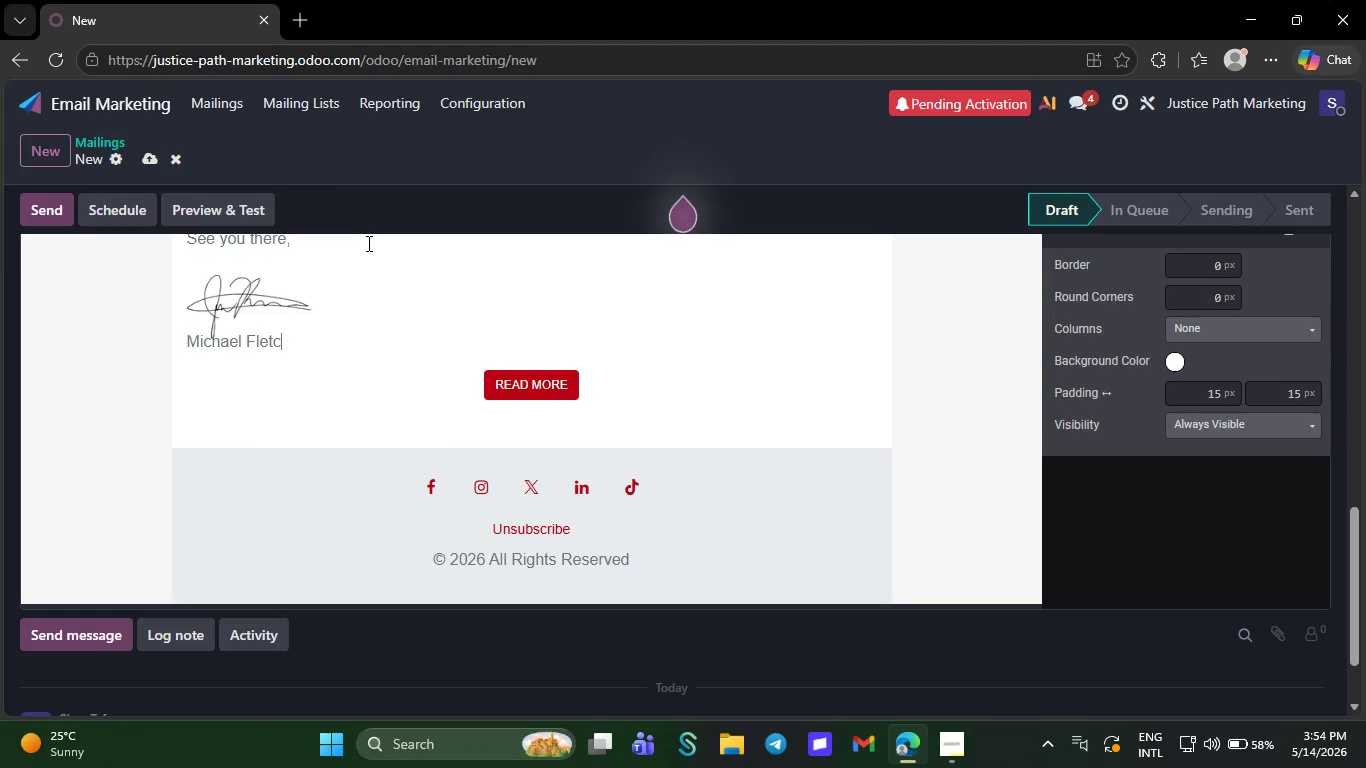 
key(Backspace)
 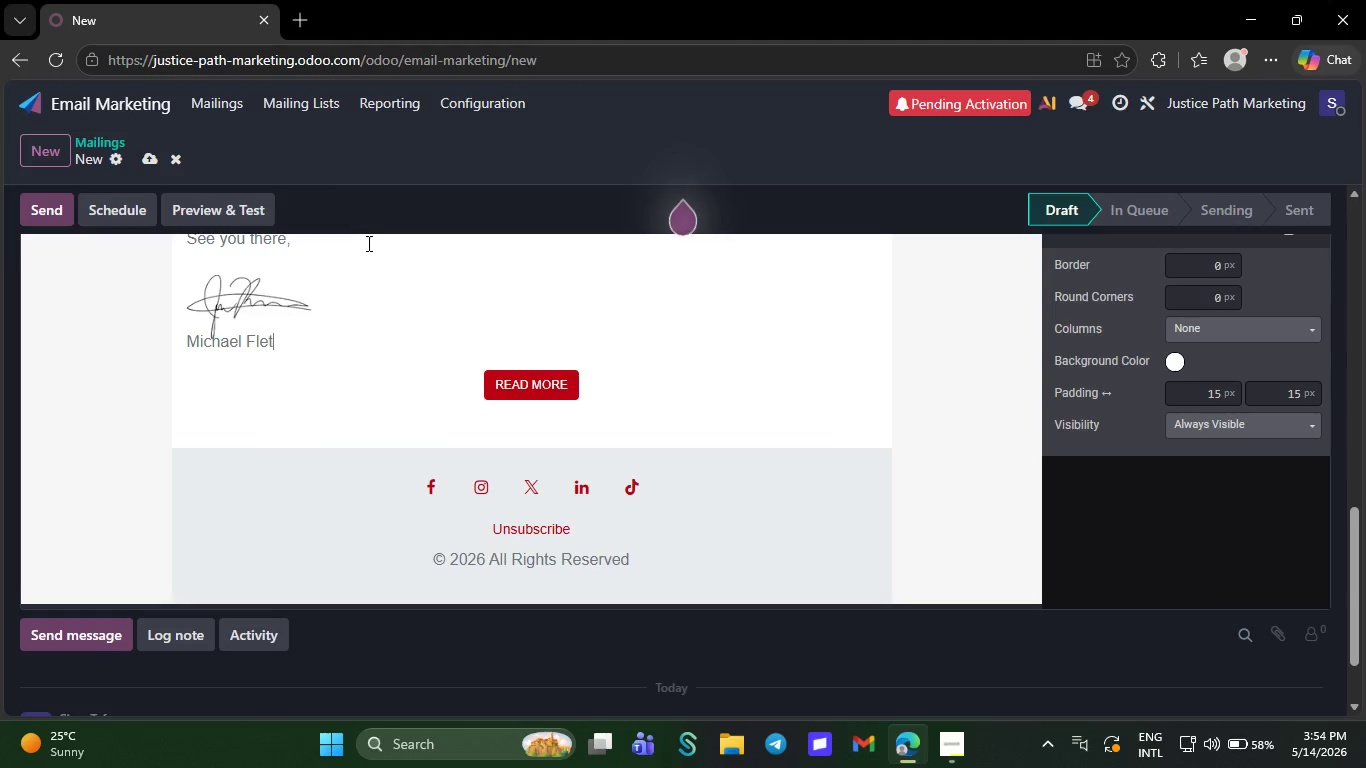 
key(Backspace)
 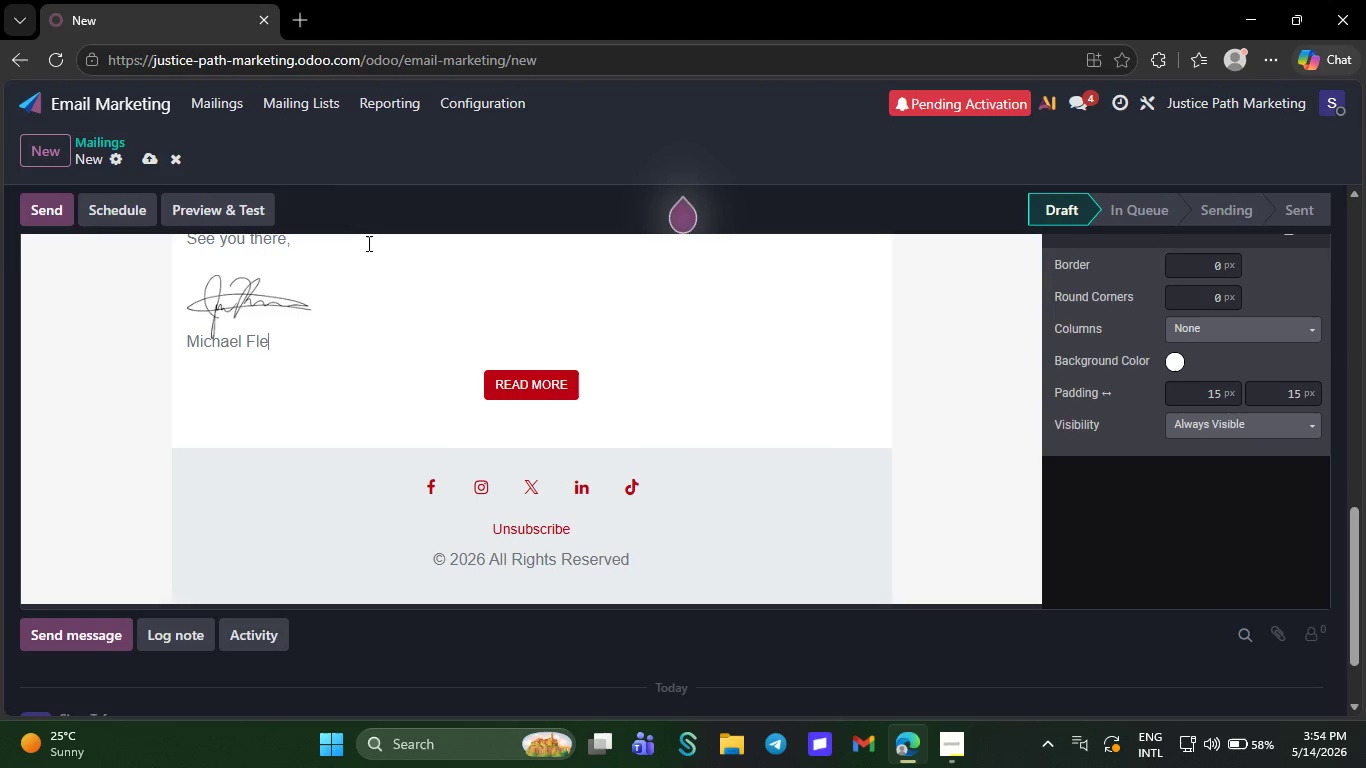 
key(Backspace)
 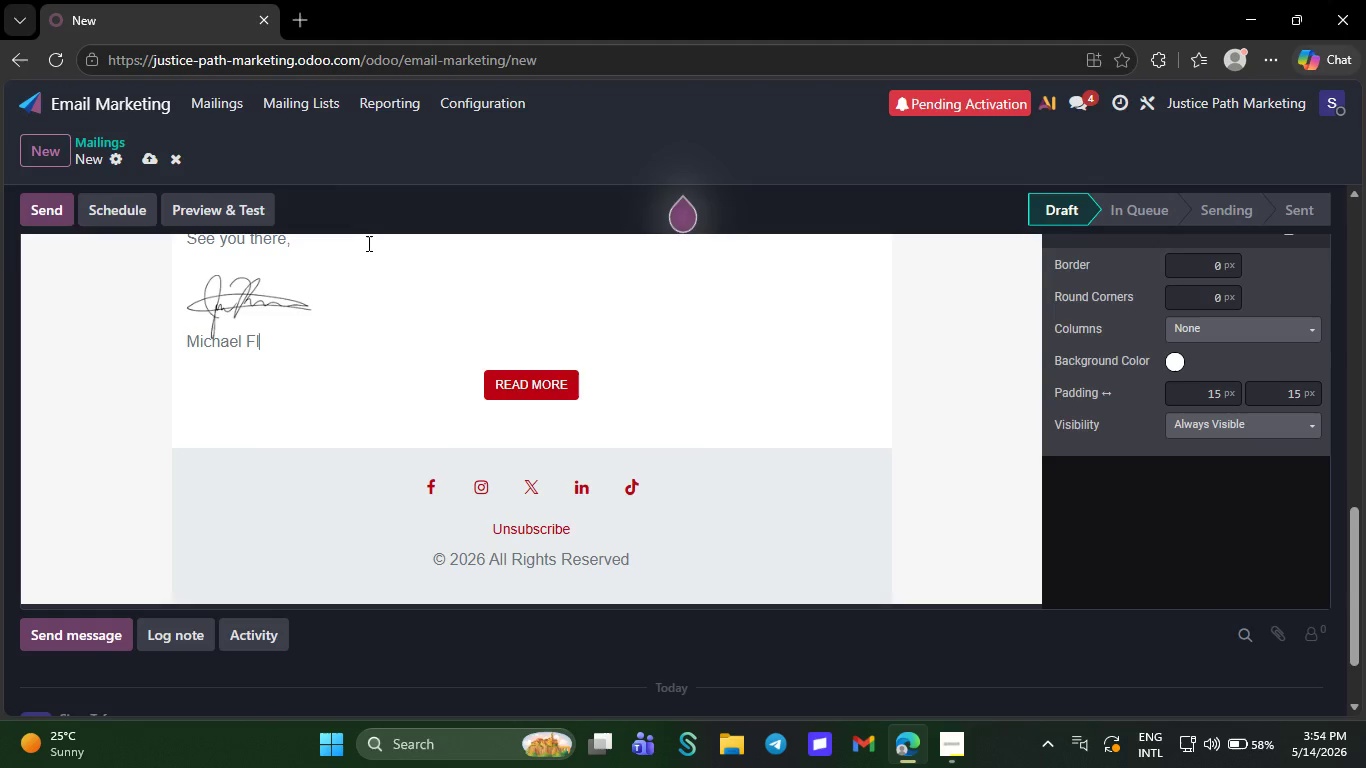 
key(Backspace)
 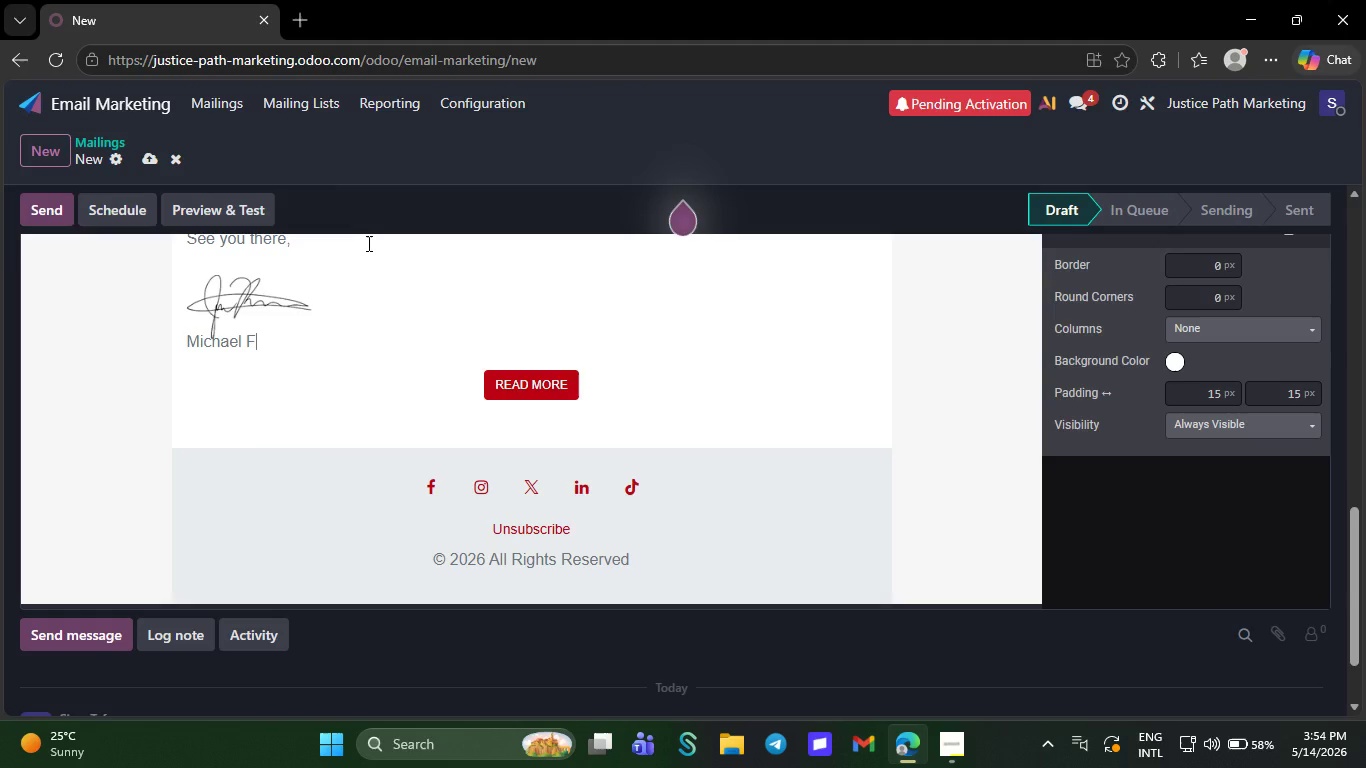 
key(Backspace)
 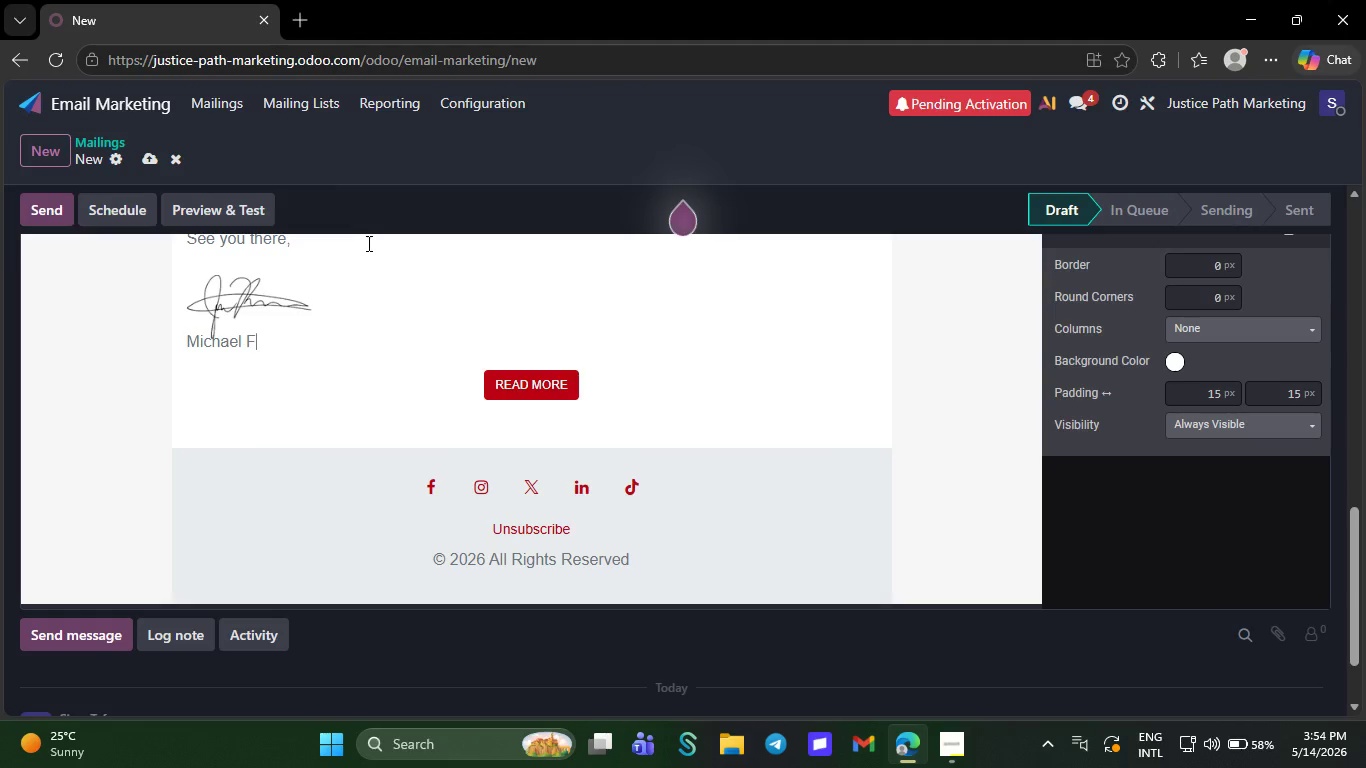 
key(Backspace)
 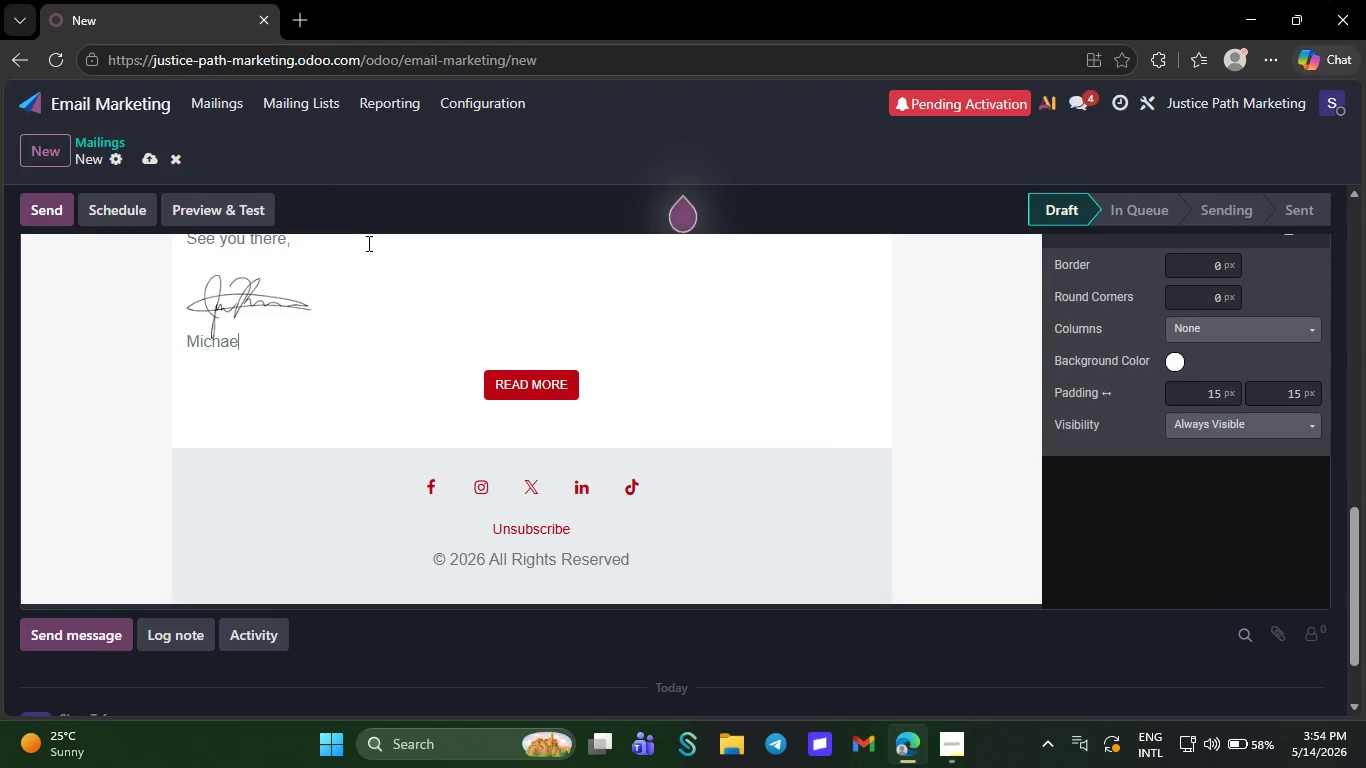 
key(Backspace)
 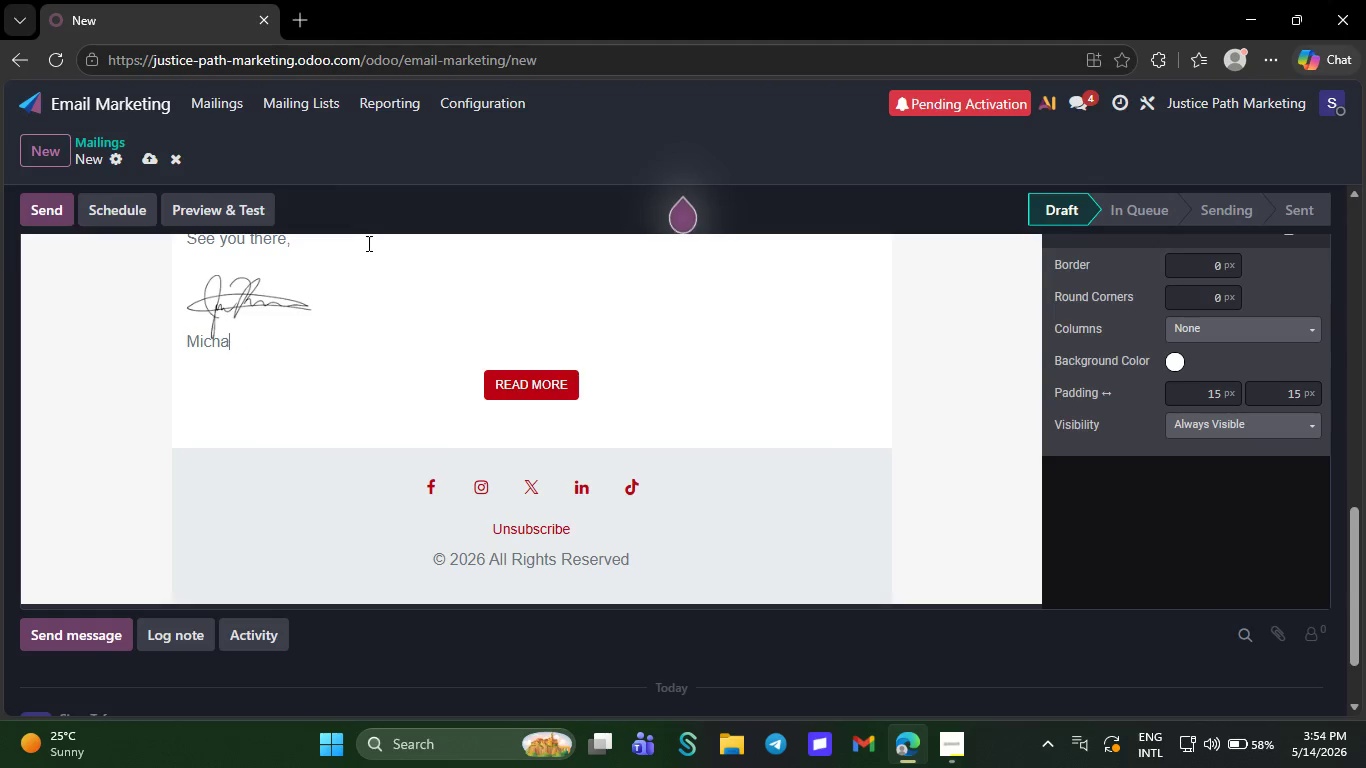 
key(Backspace)
 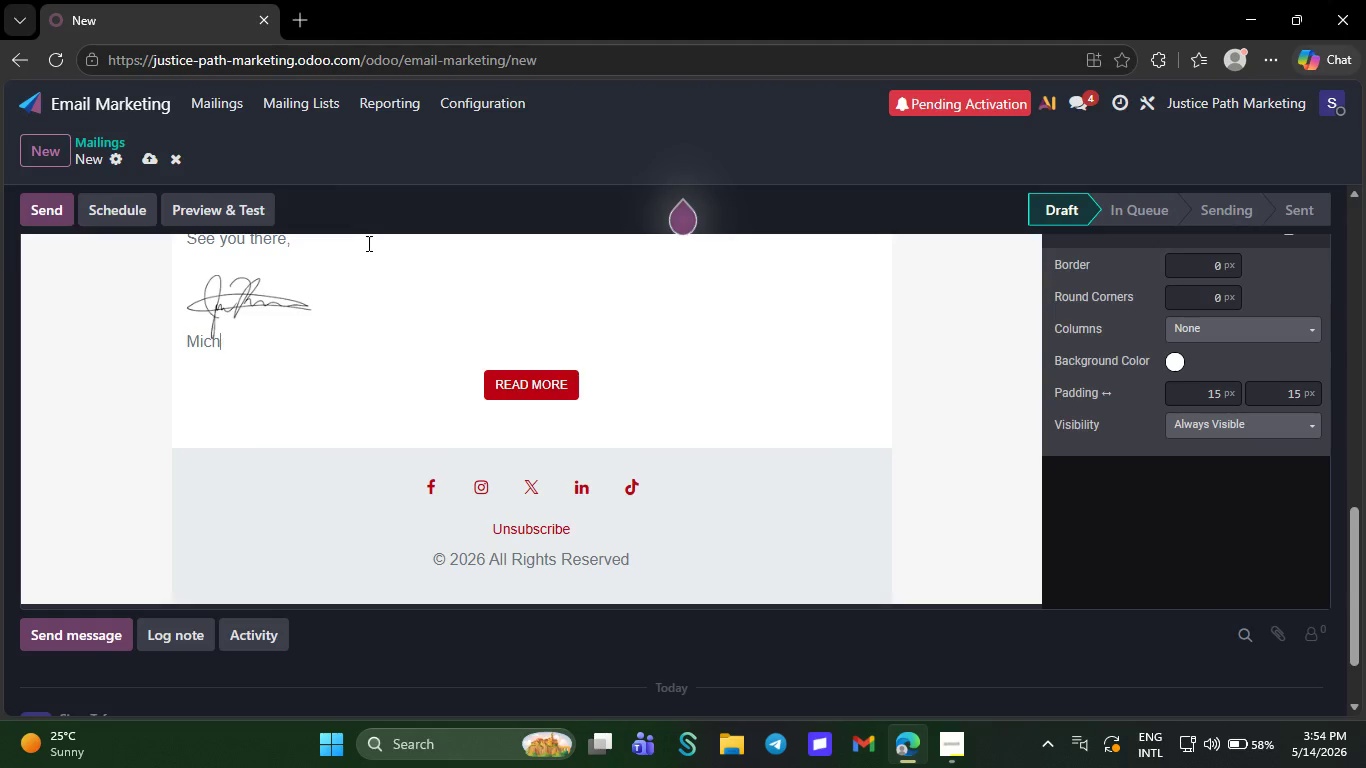 
key(Backspace)
 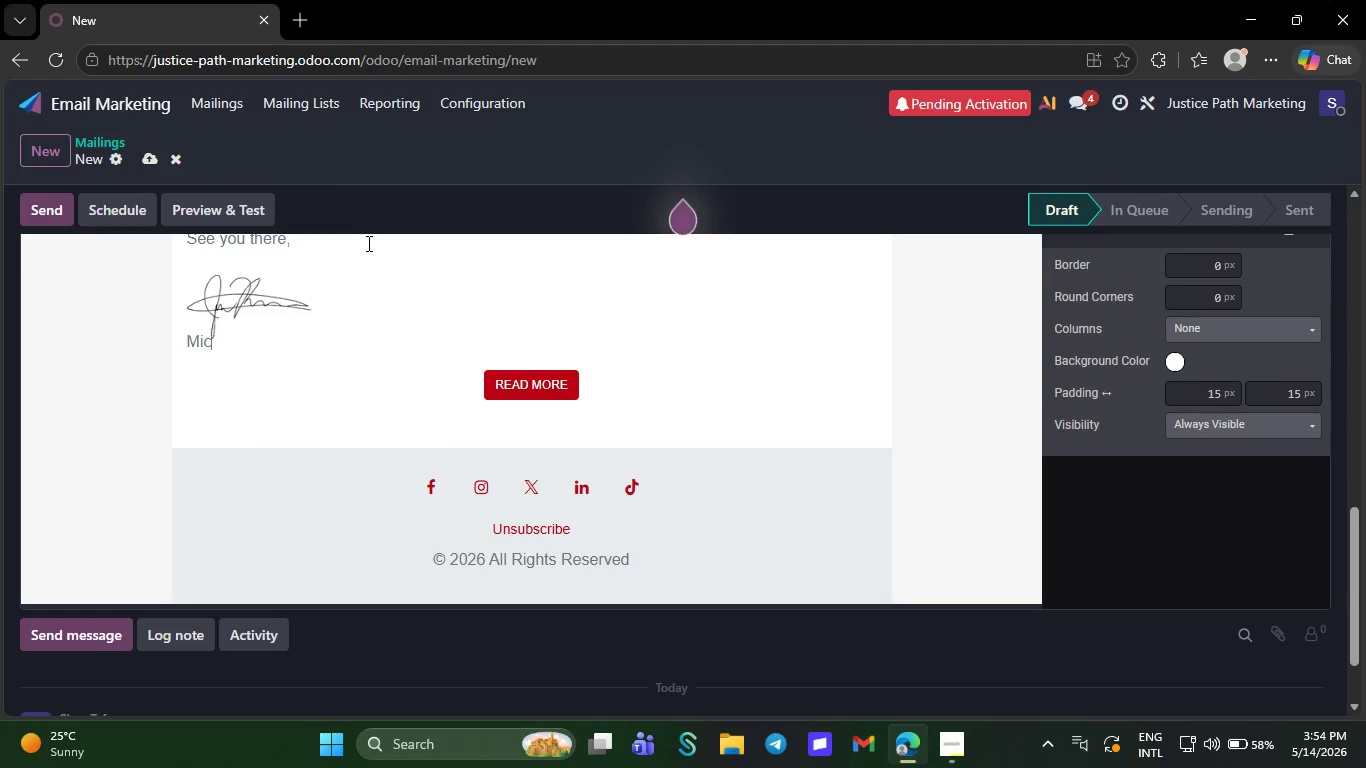 
key(Backspace)
 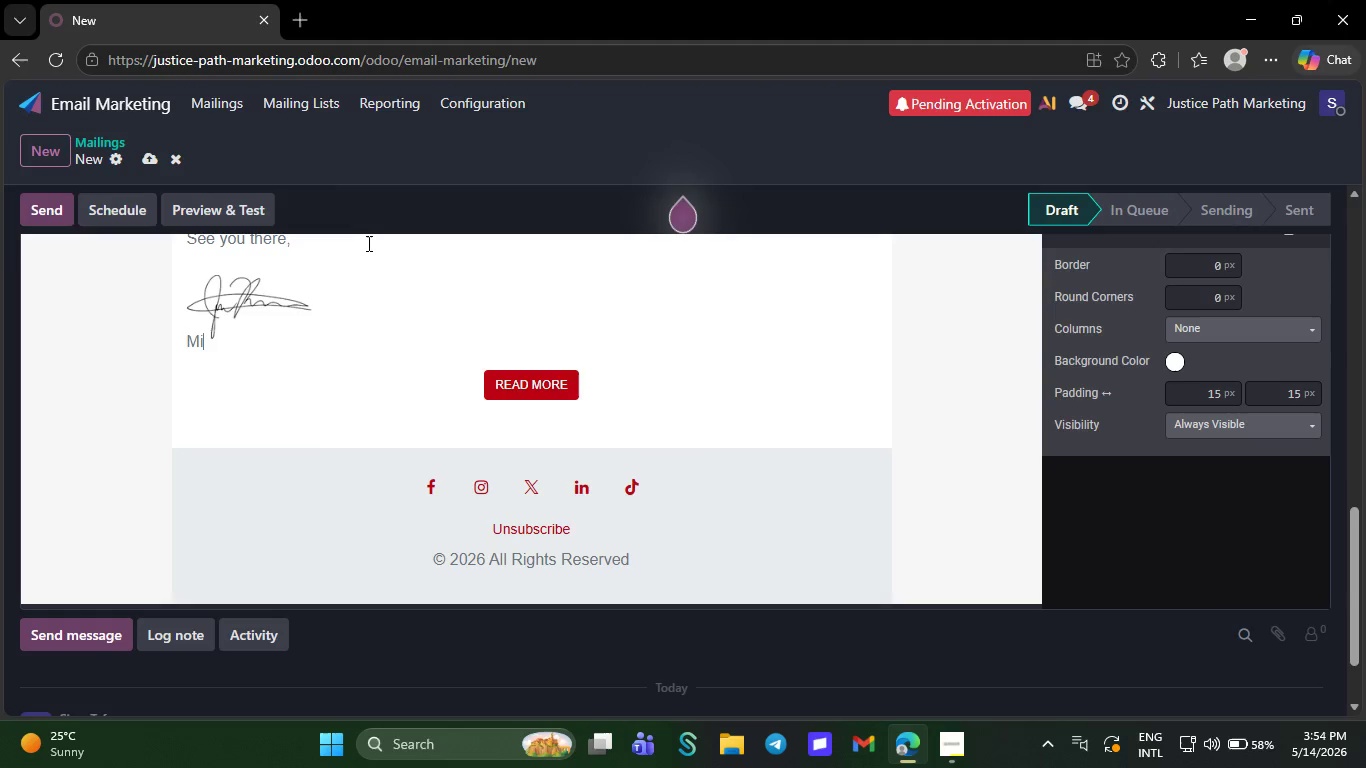 
key(Backspace)
 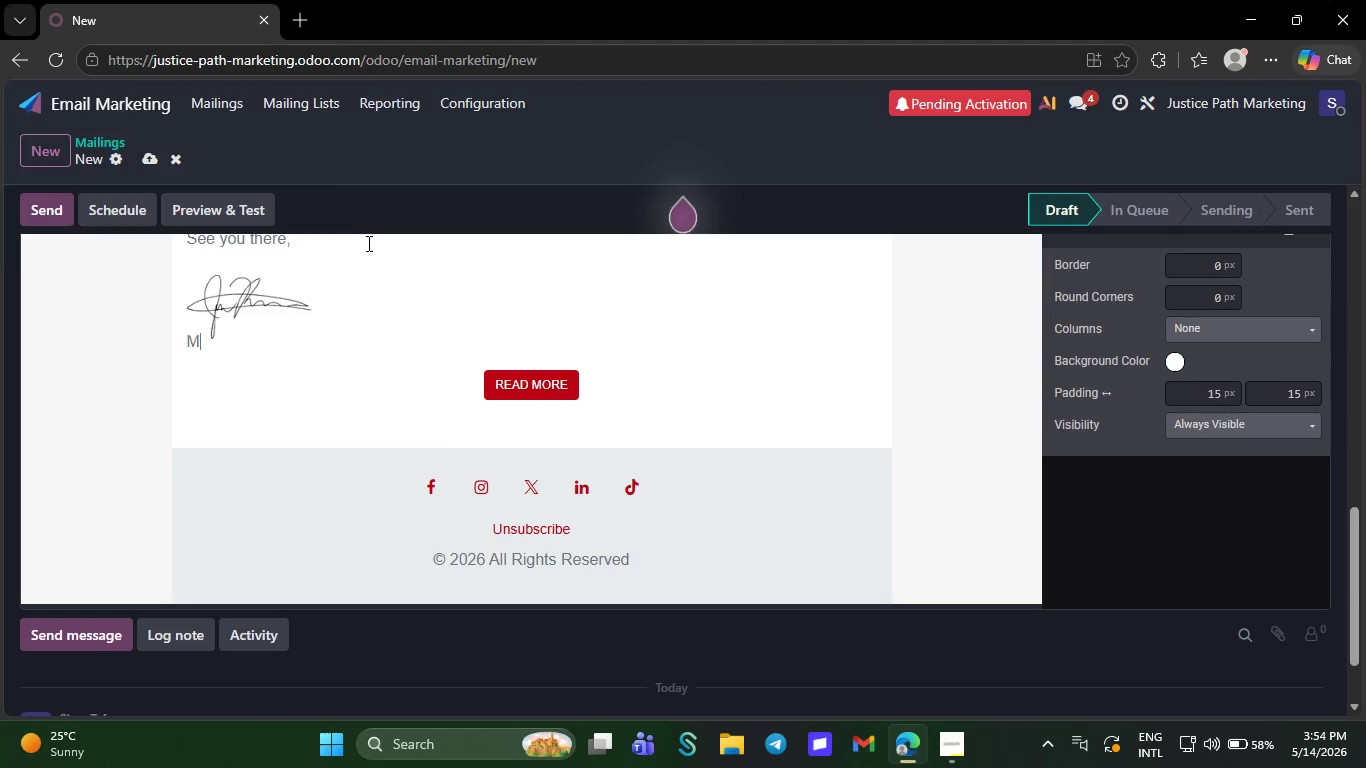 
key(Backspace)
 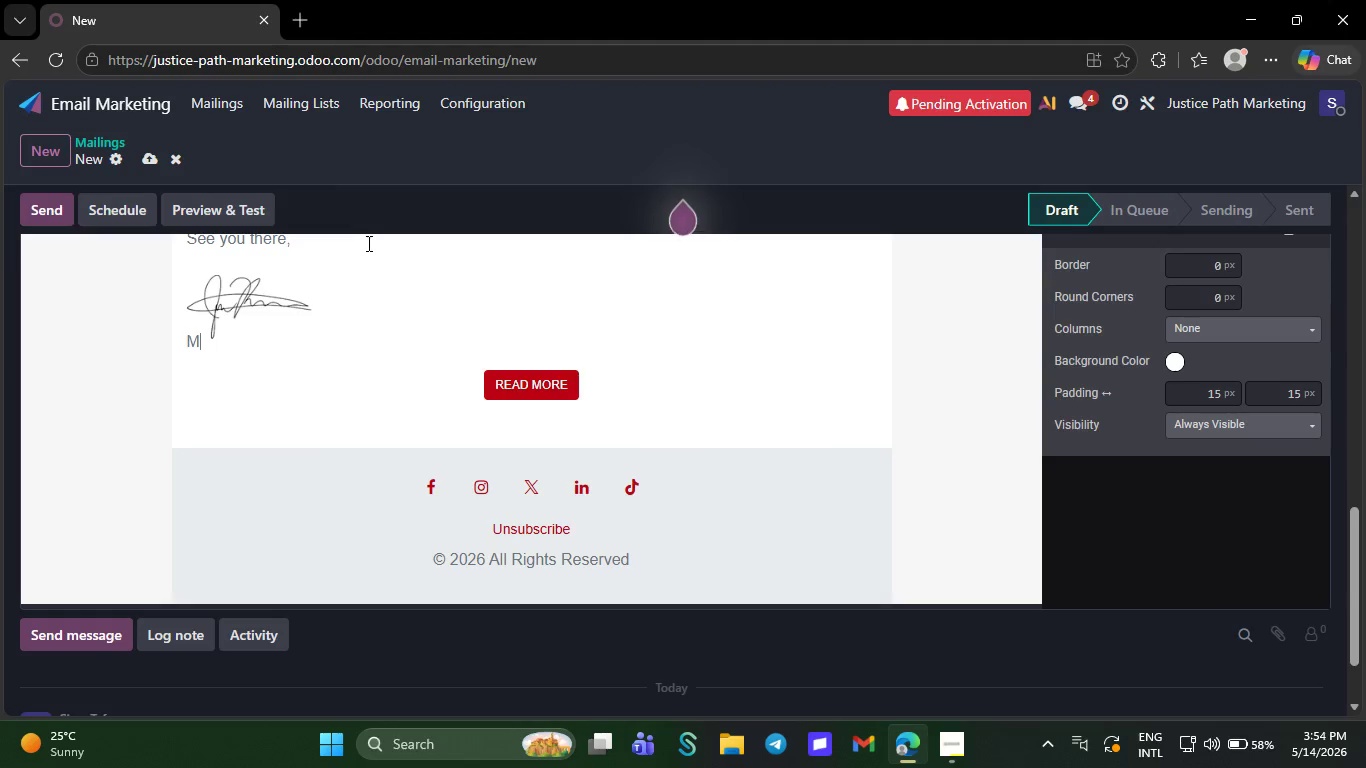 
key(Backspace)
 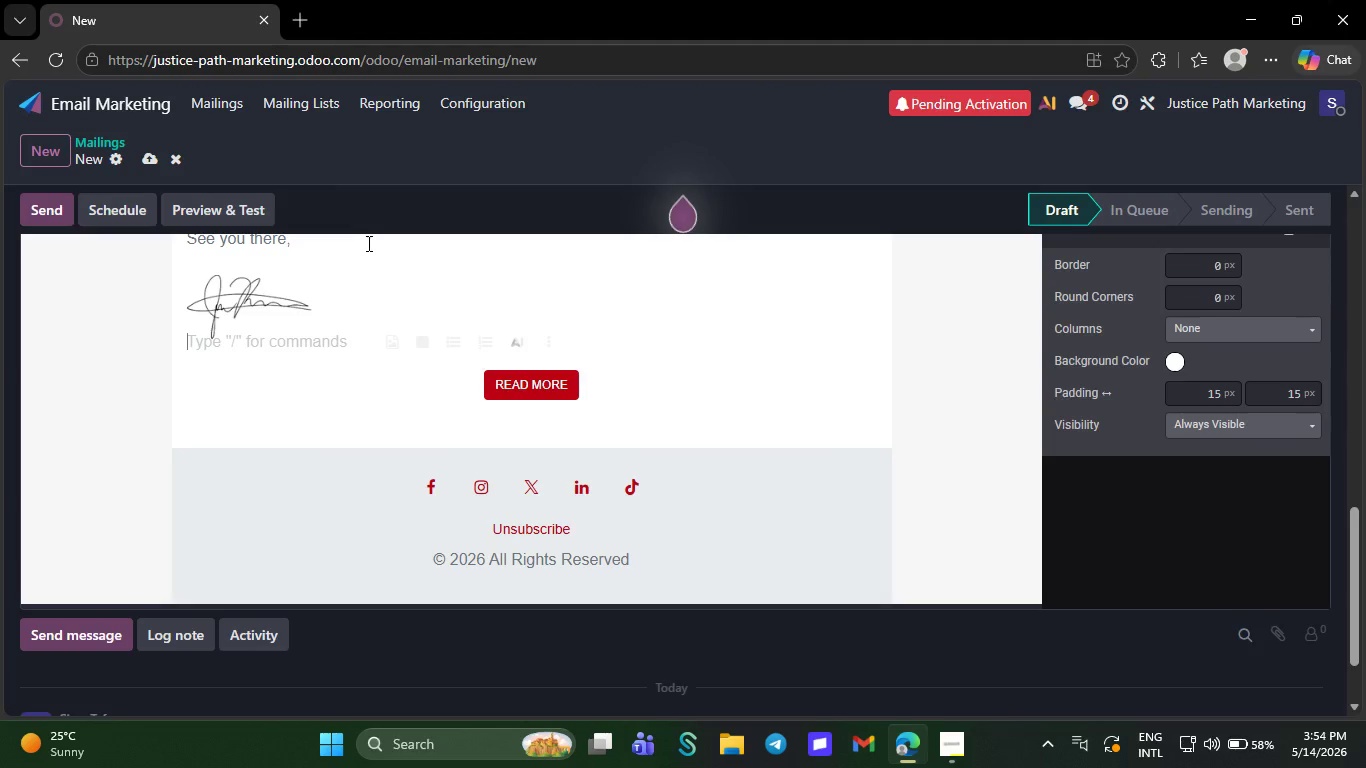 
key(Backspace)
 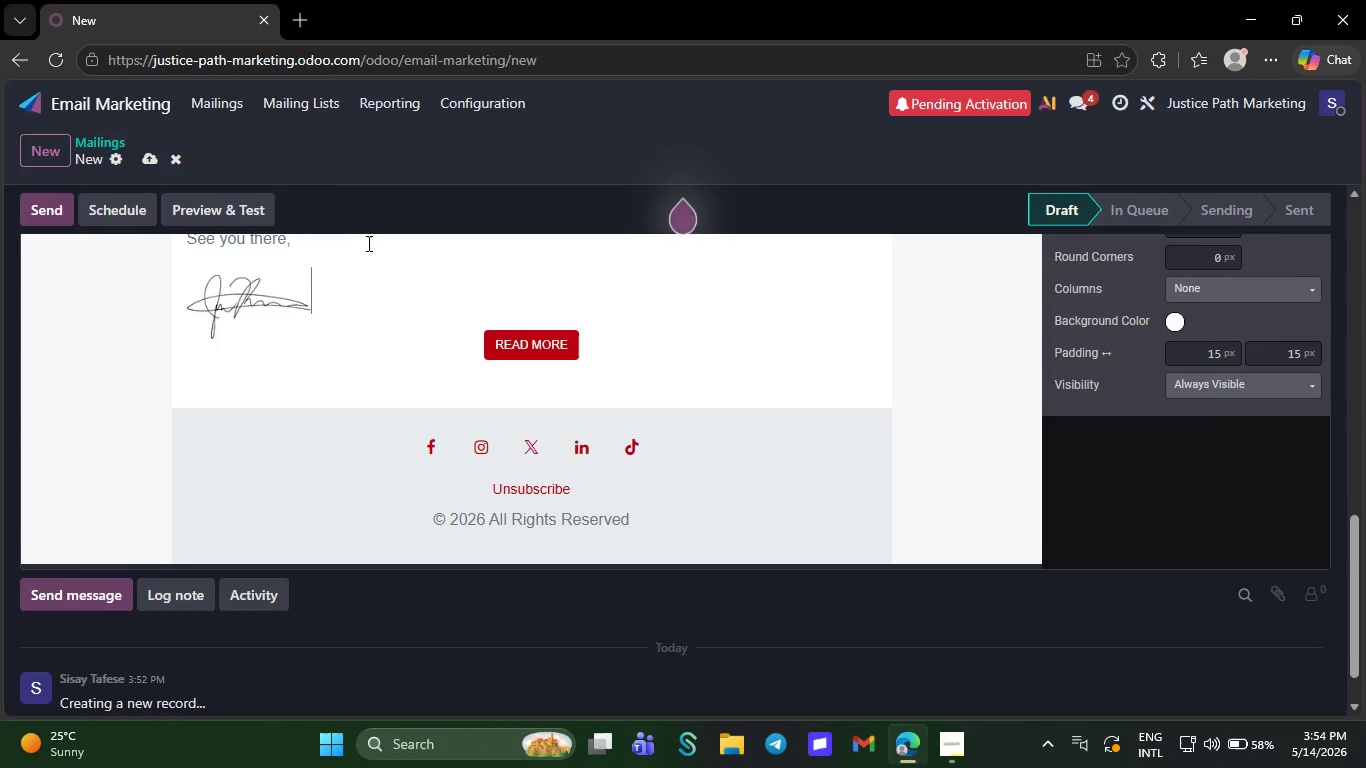 
key(Backspace)
 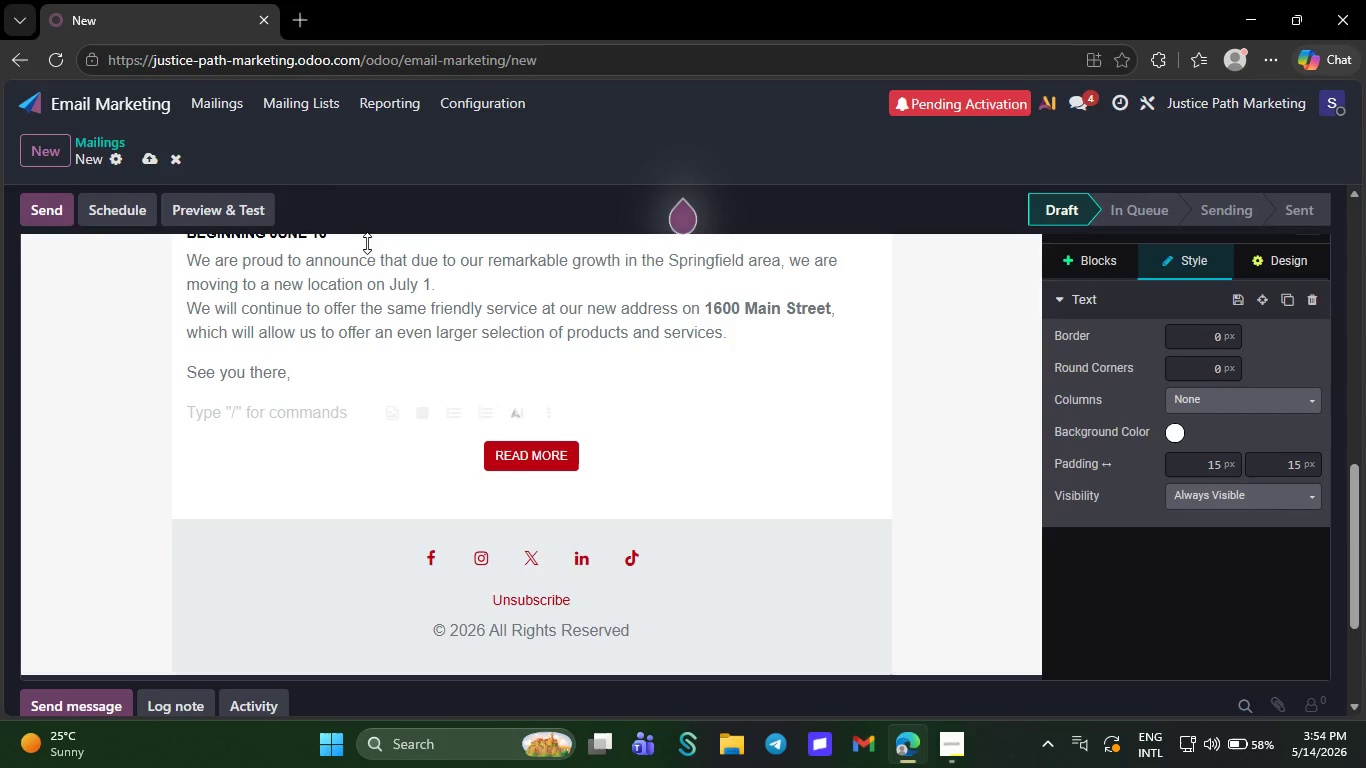 
key(Backspace)
 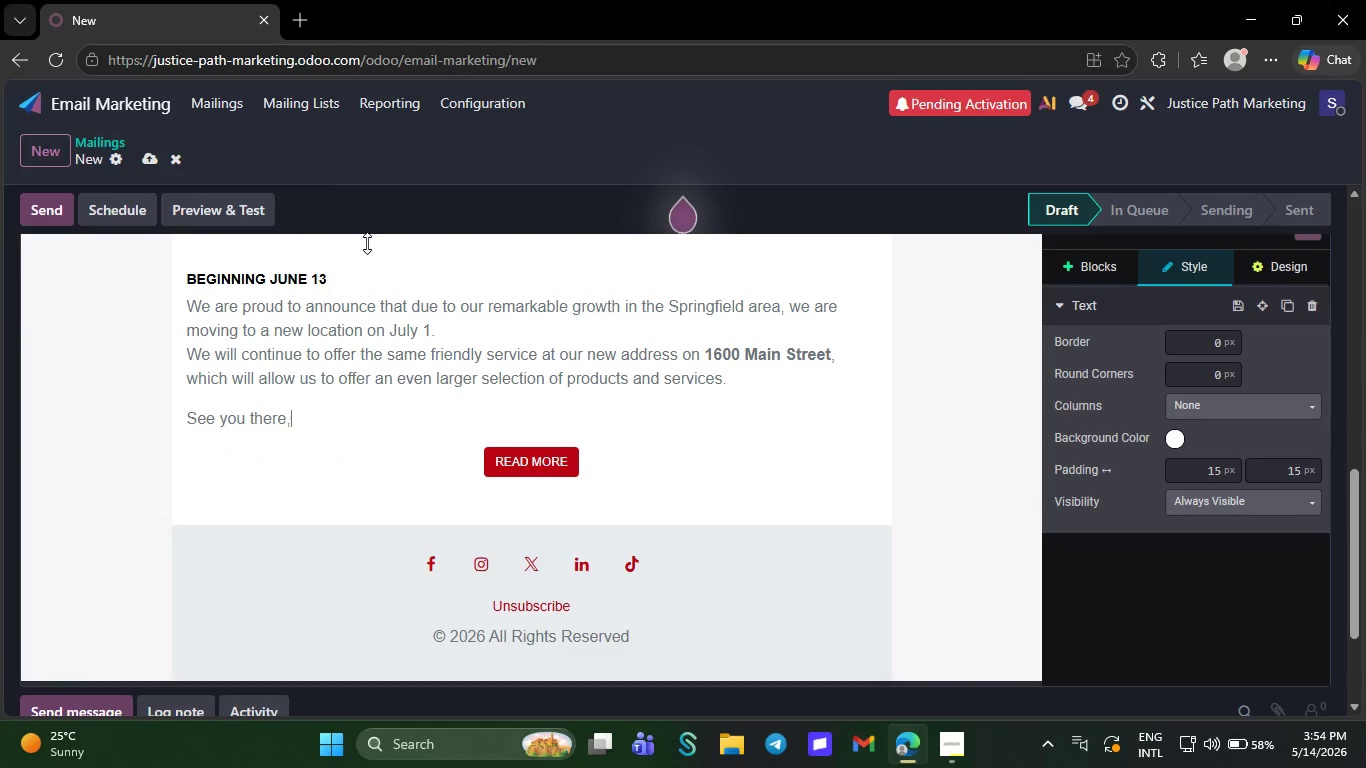 
key(Backspace)
 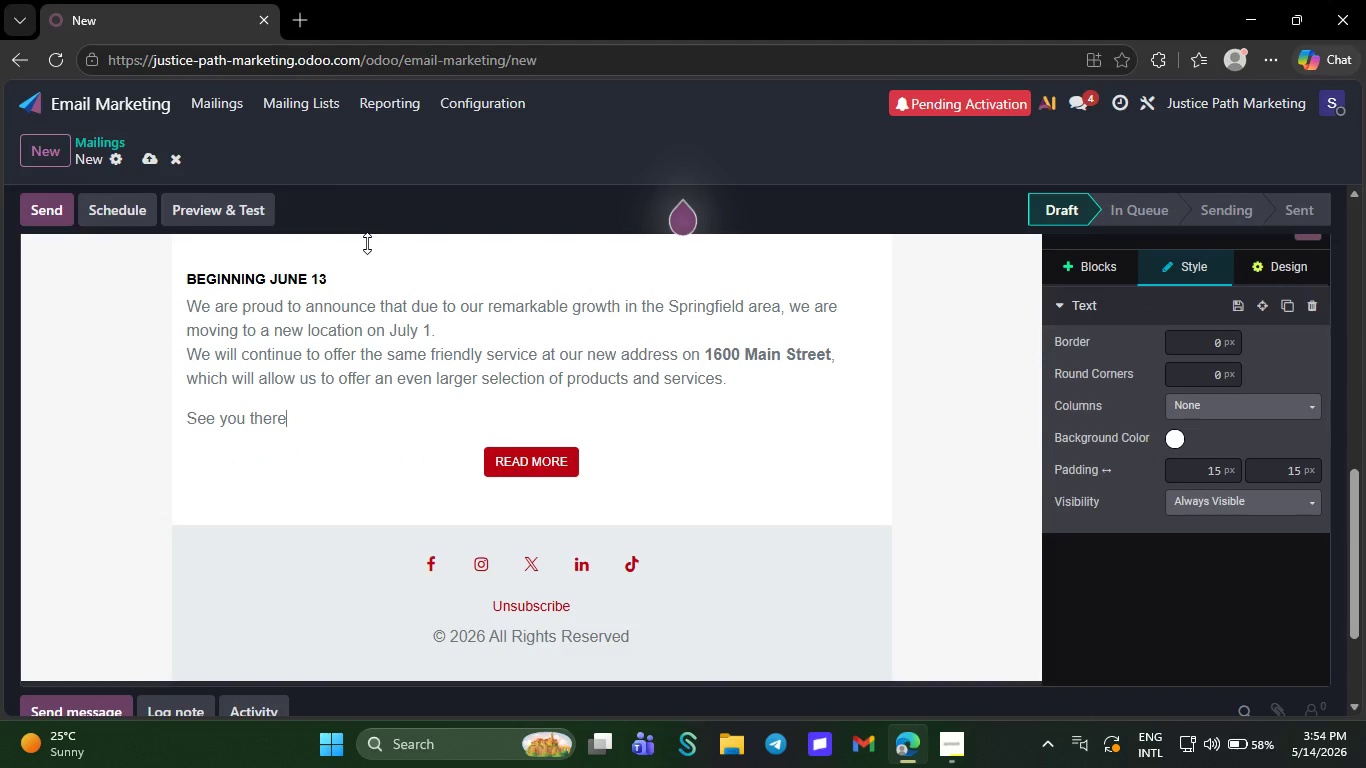 
key(Backspace)
 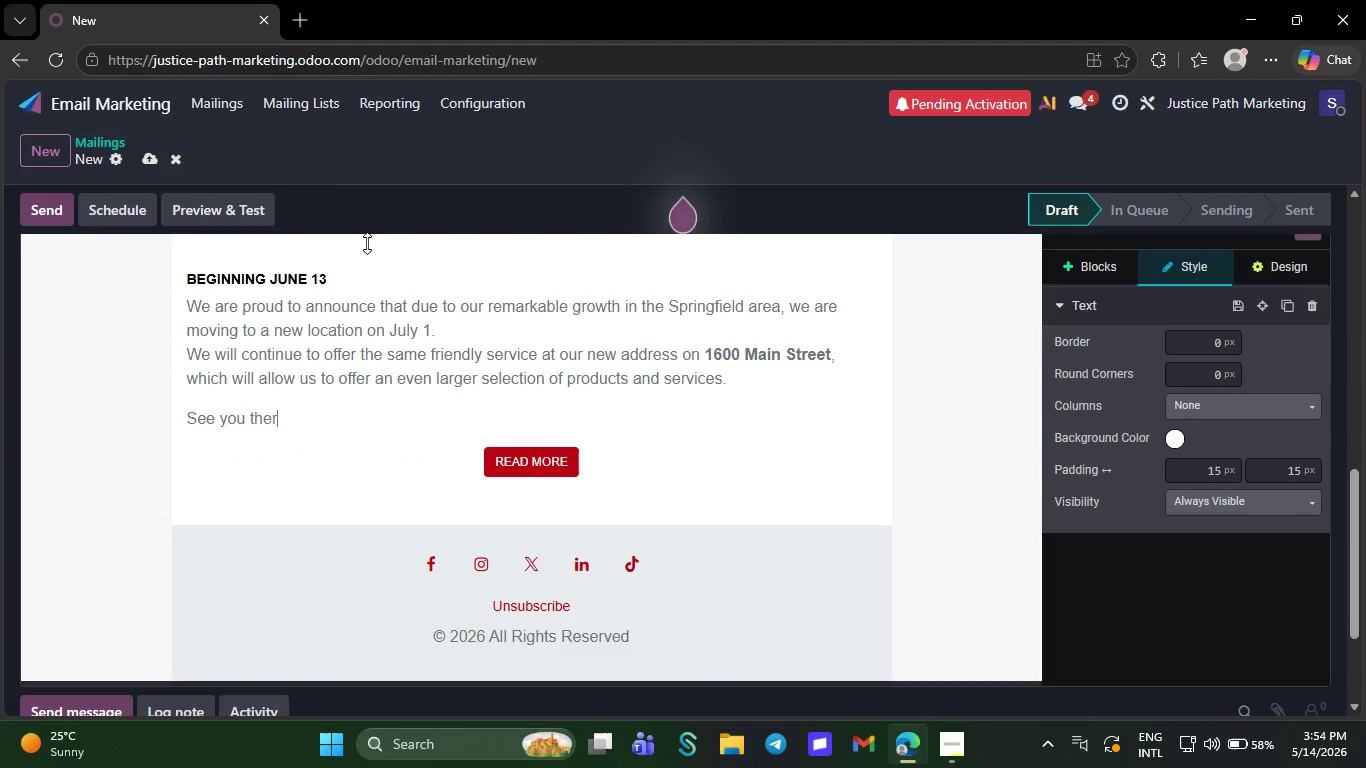 
key(Backspace)
 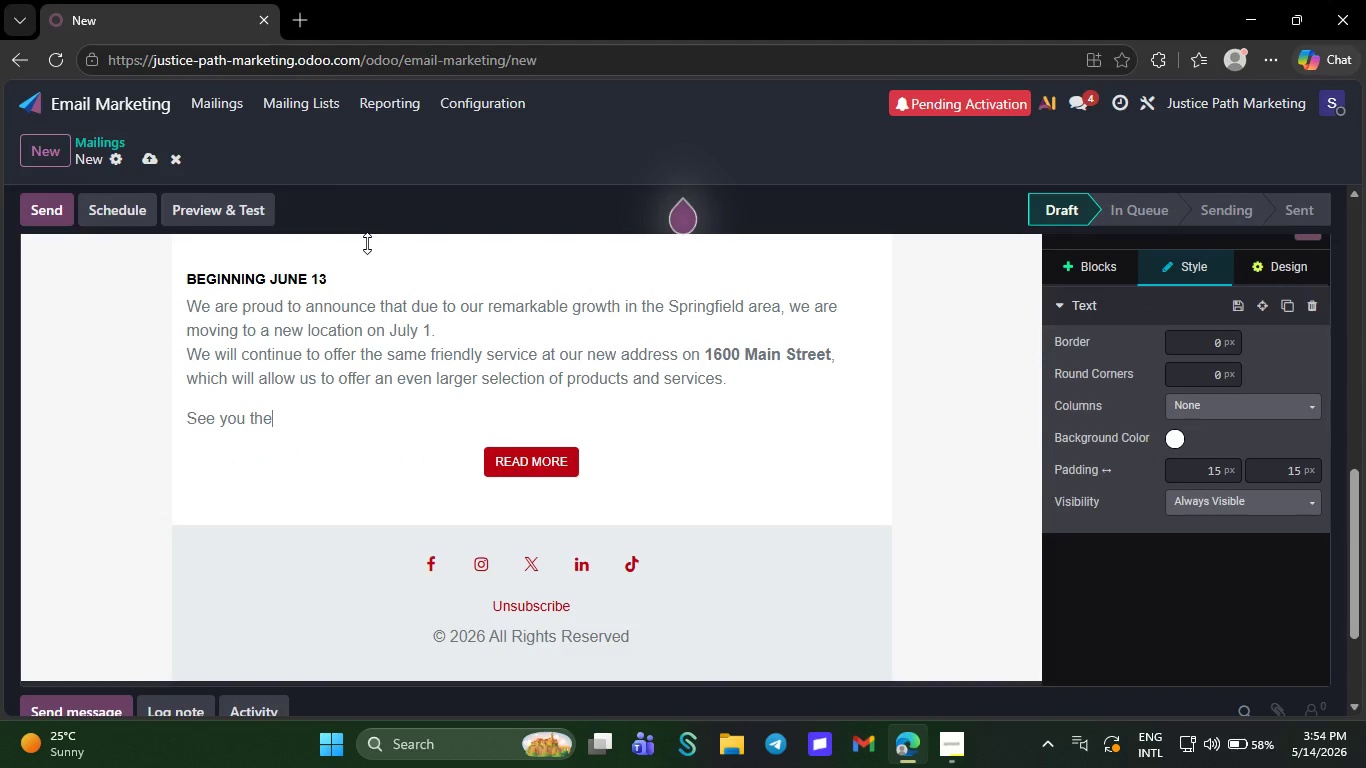 
key(Backspace)
 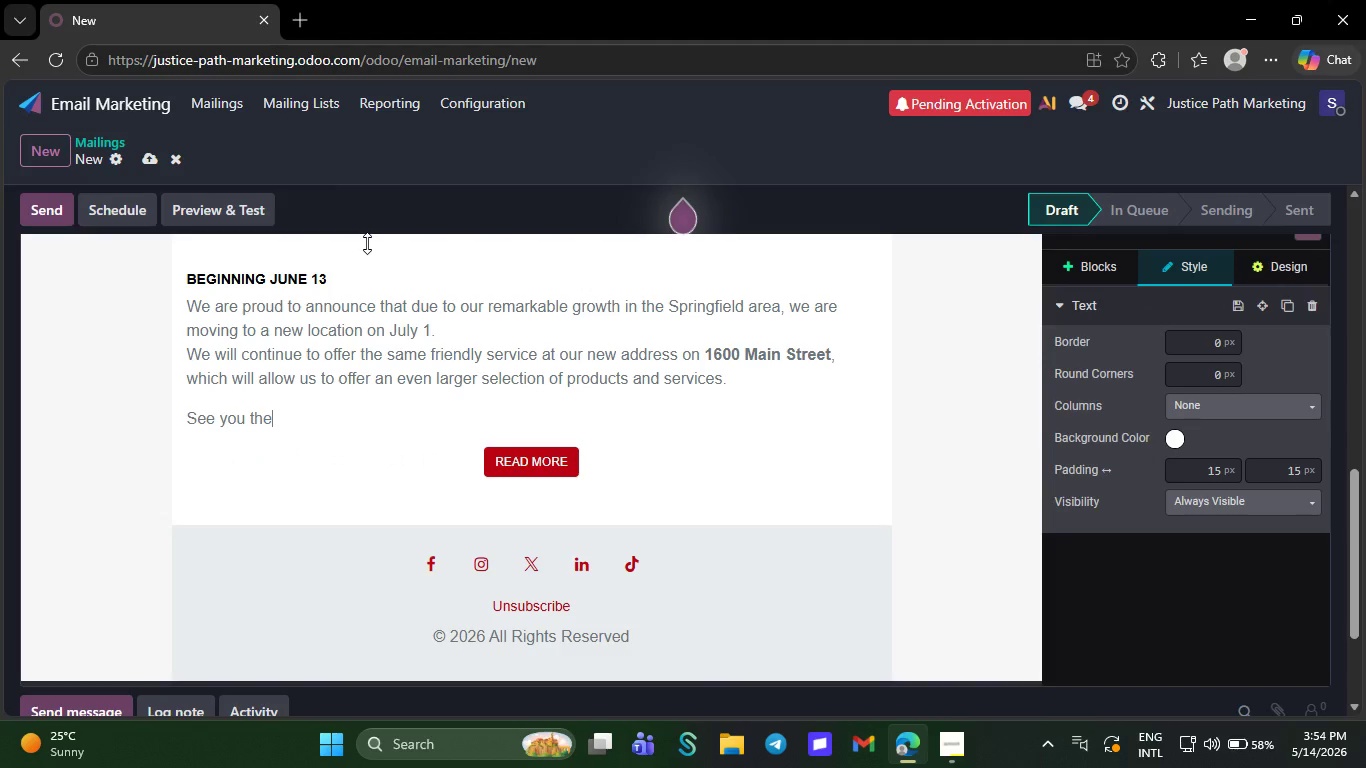 
key(Backspace)
 